 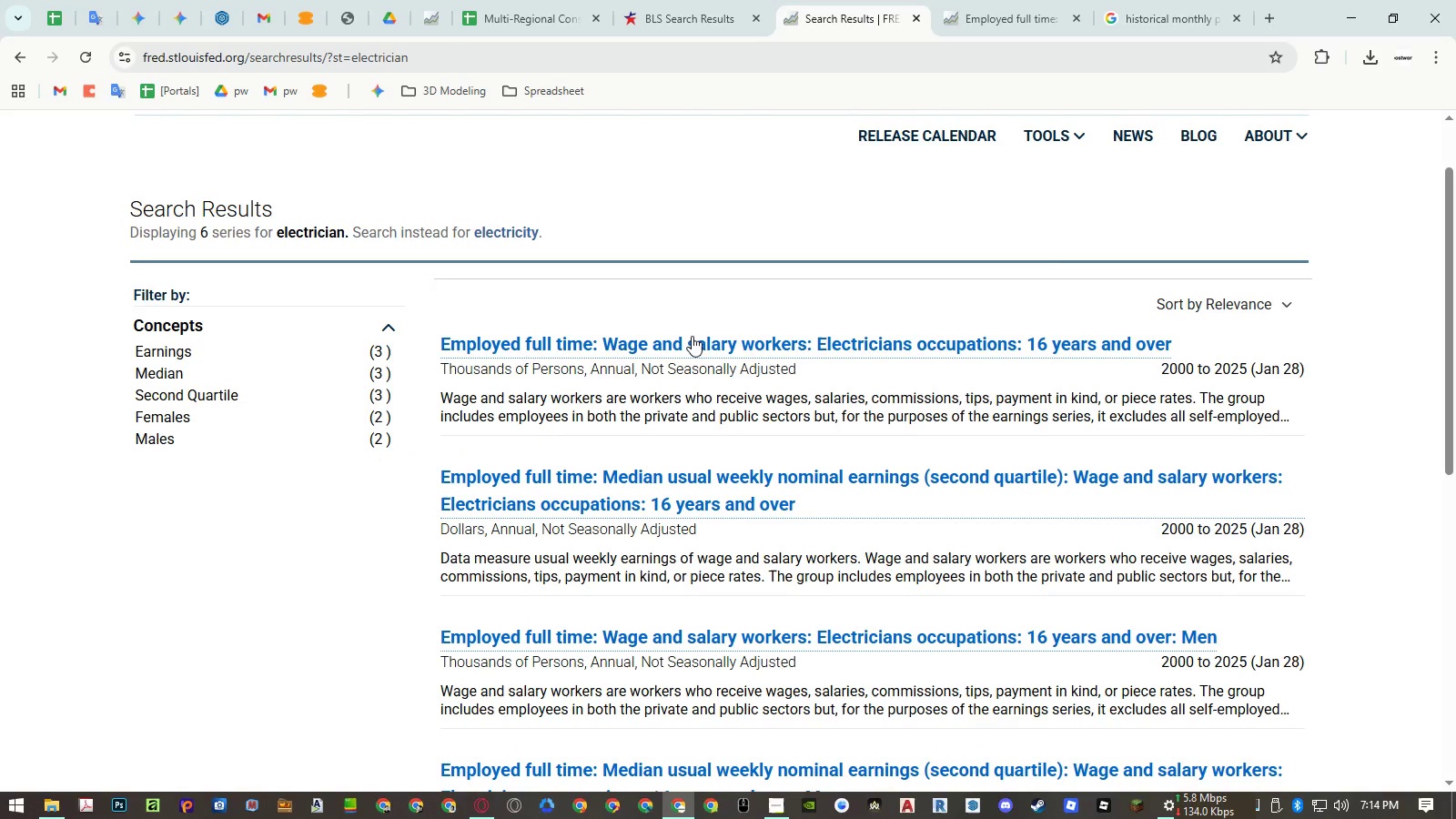 
scroll: coordinate [692, 336], scroll_direction: down, amount: 1.0
 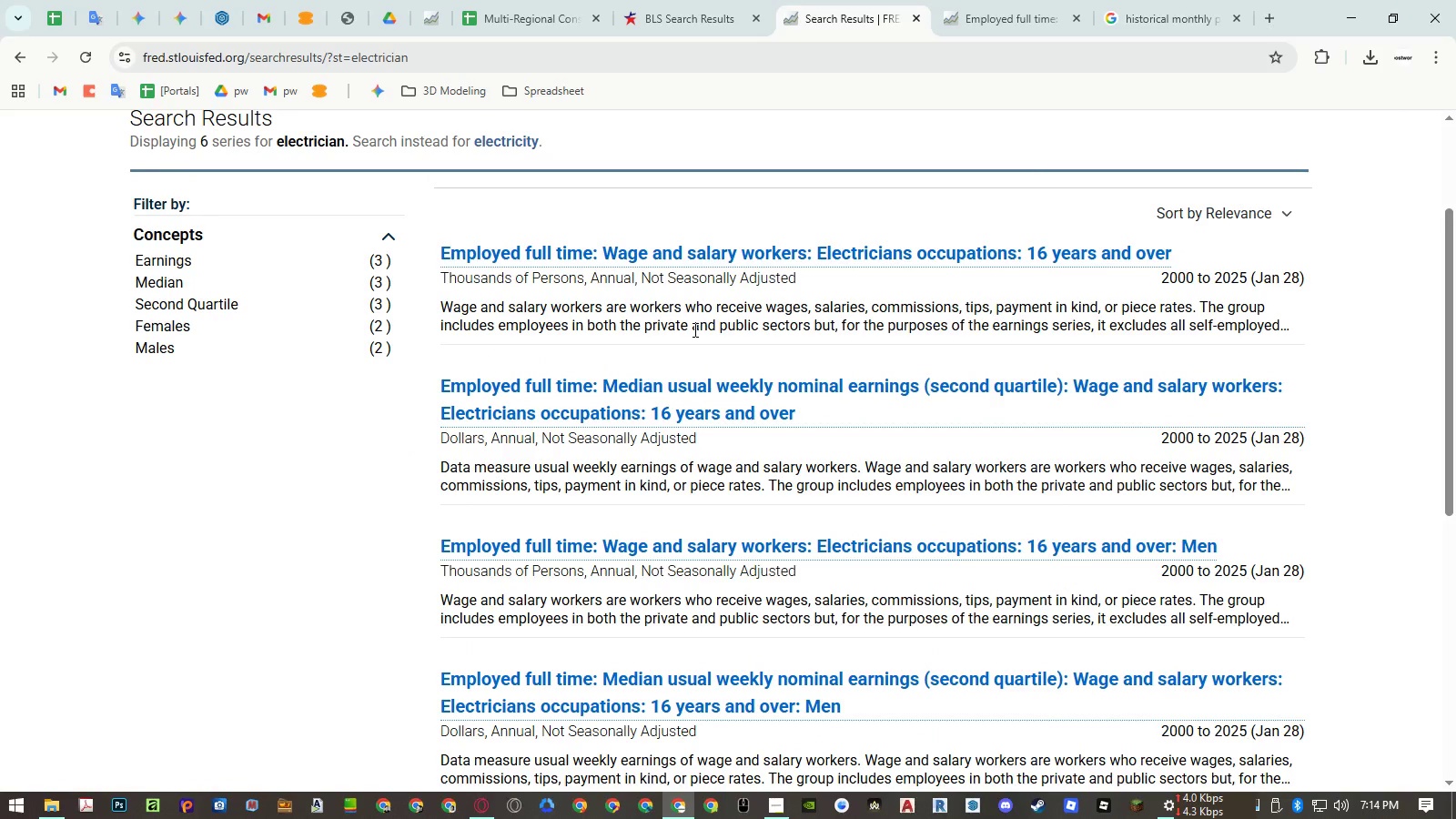 
scroll: coordinate [693, 329], scroll_direction: up, amount: 1.0
 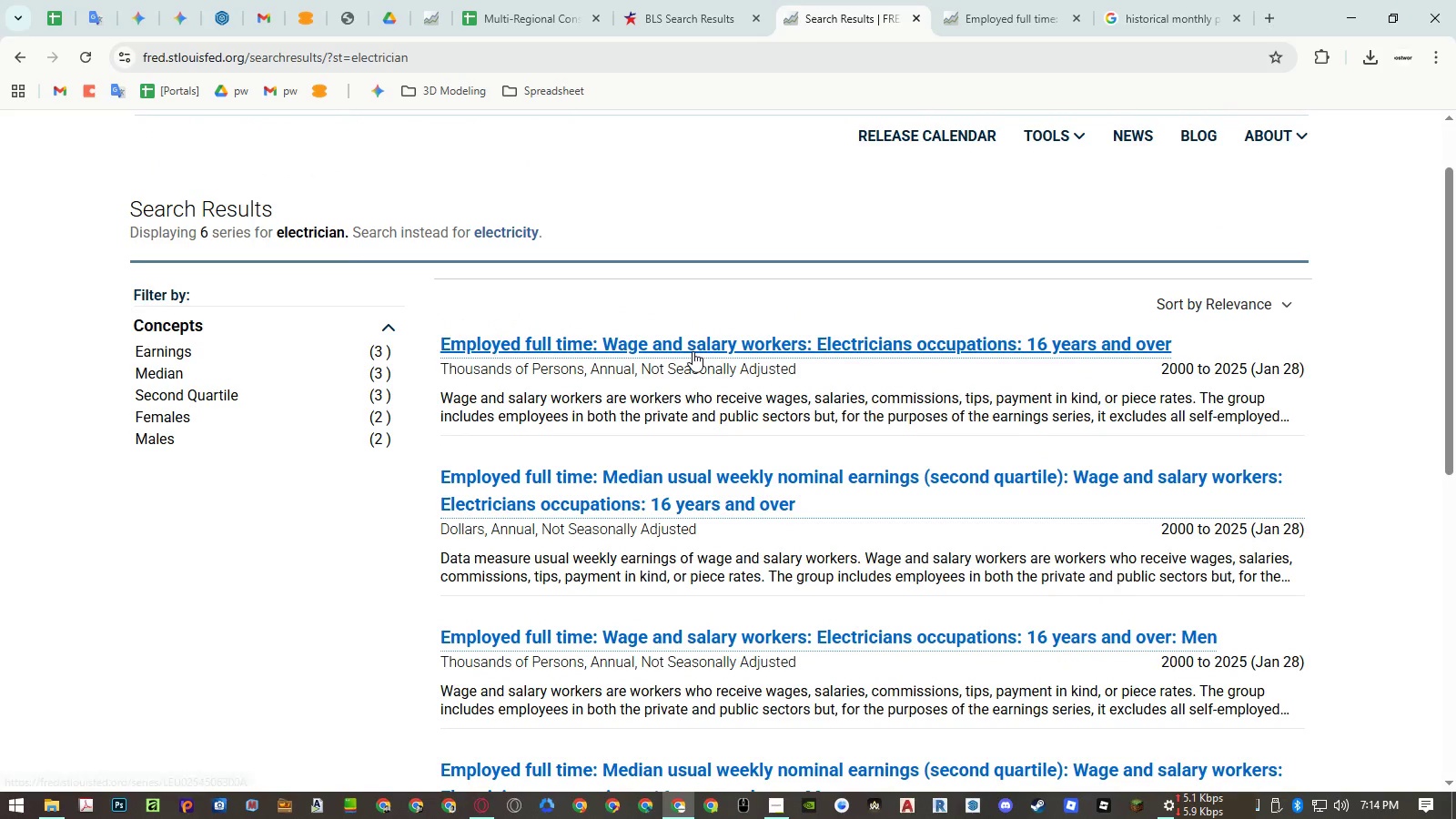 
middle_click([693, 351])
 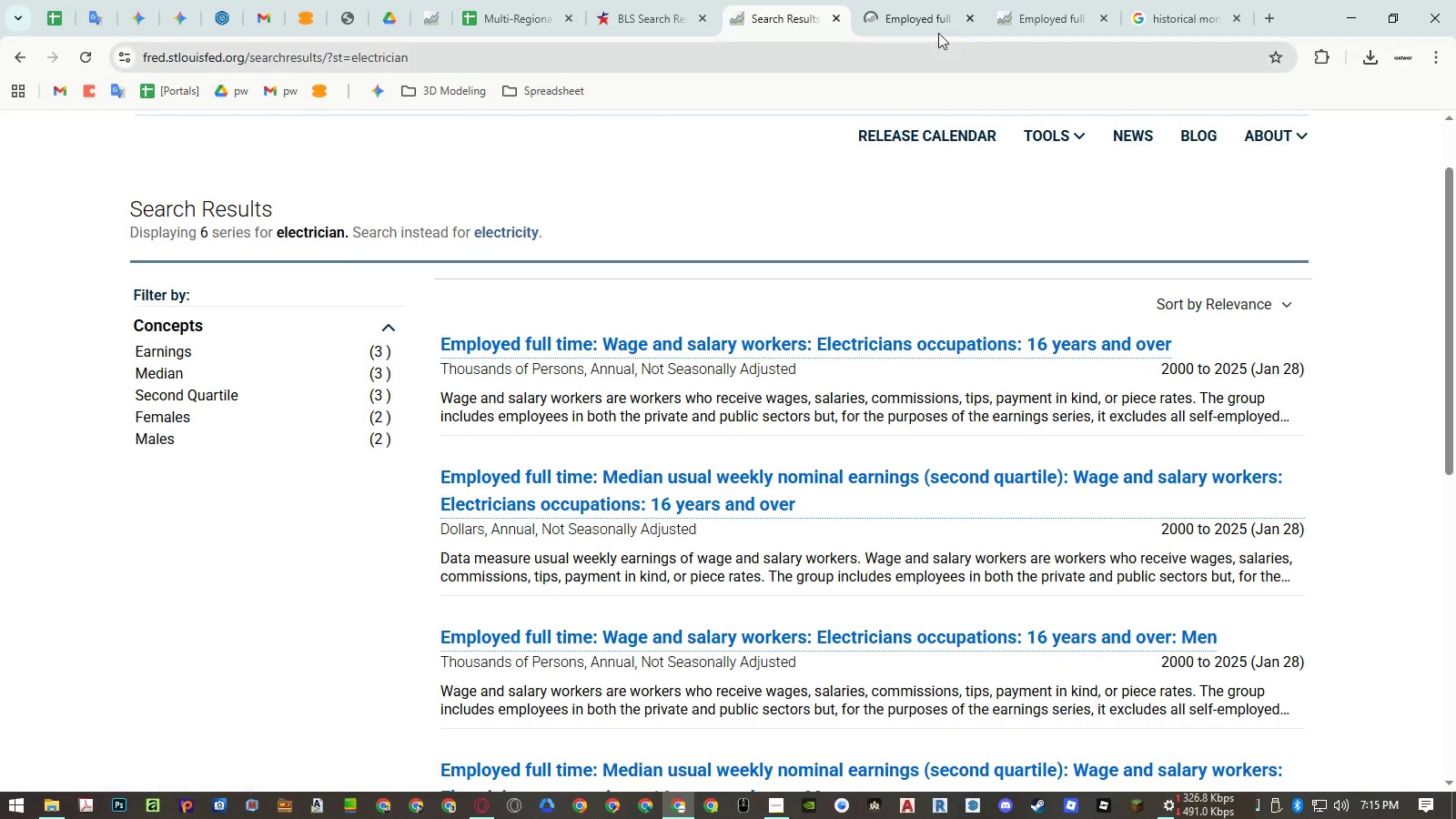 
left_click([925, 29])
 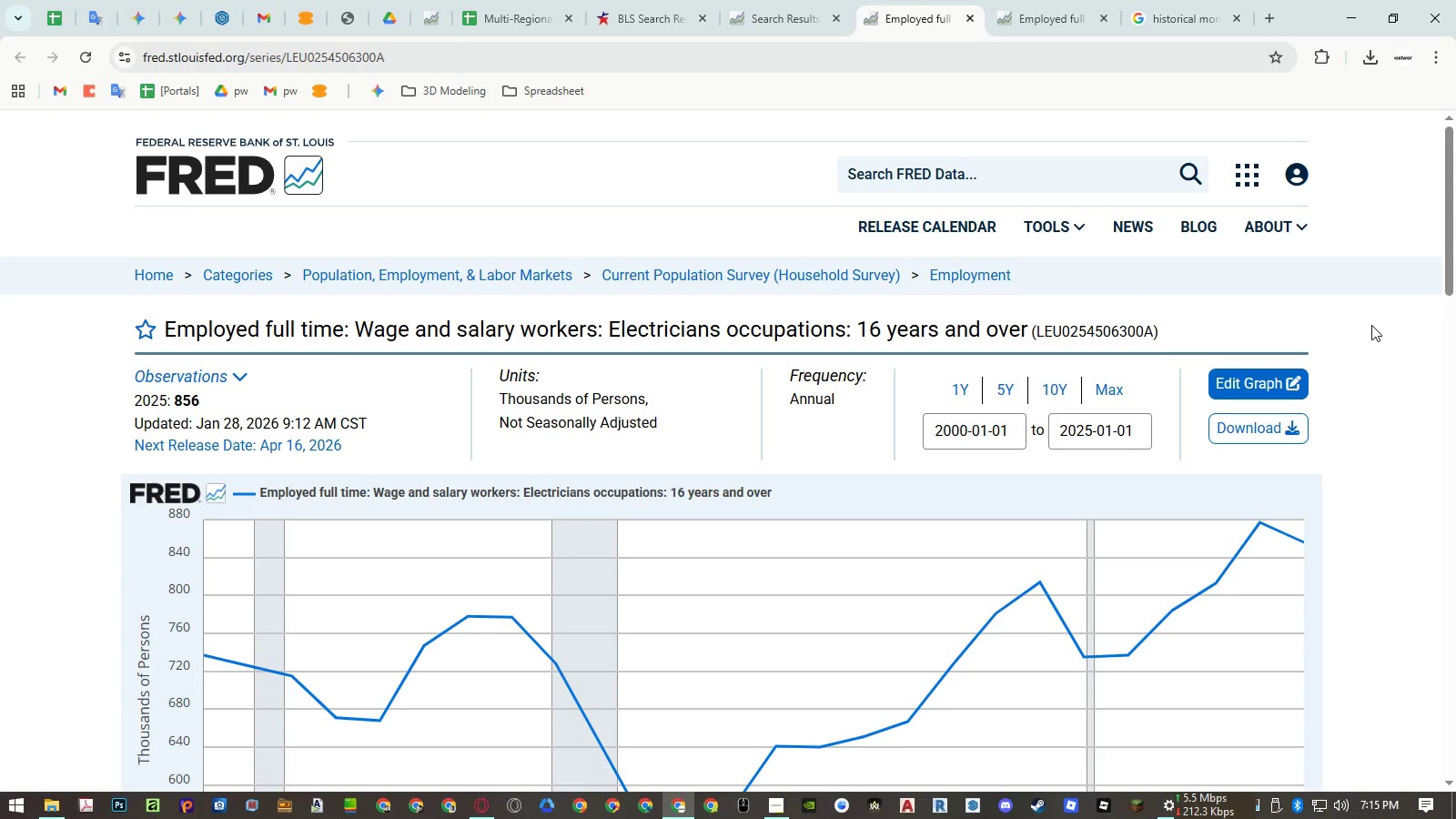 
scroll: coordinate [1370, 331], scroll_direction: down, amount: 8.0
 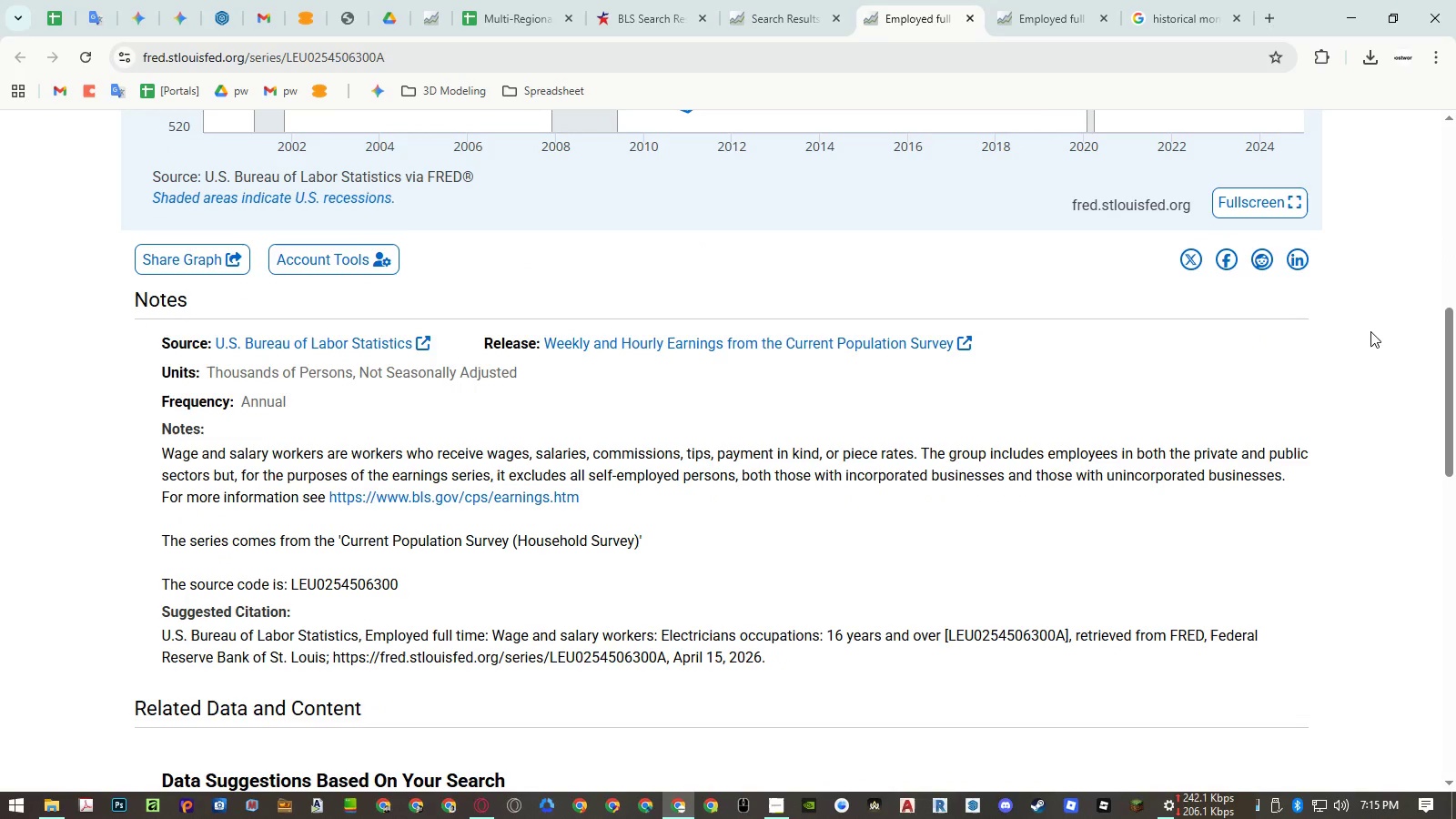 
scroll: coordinate [1370, 331], scroll_direction: up, amount: 4.0
 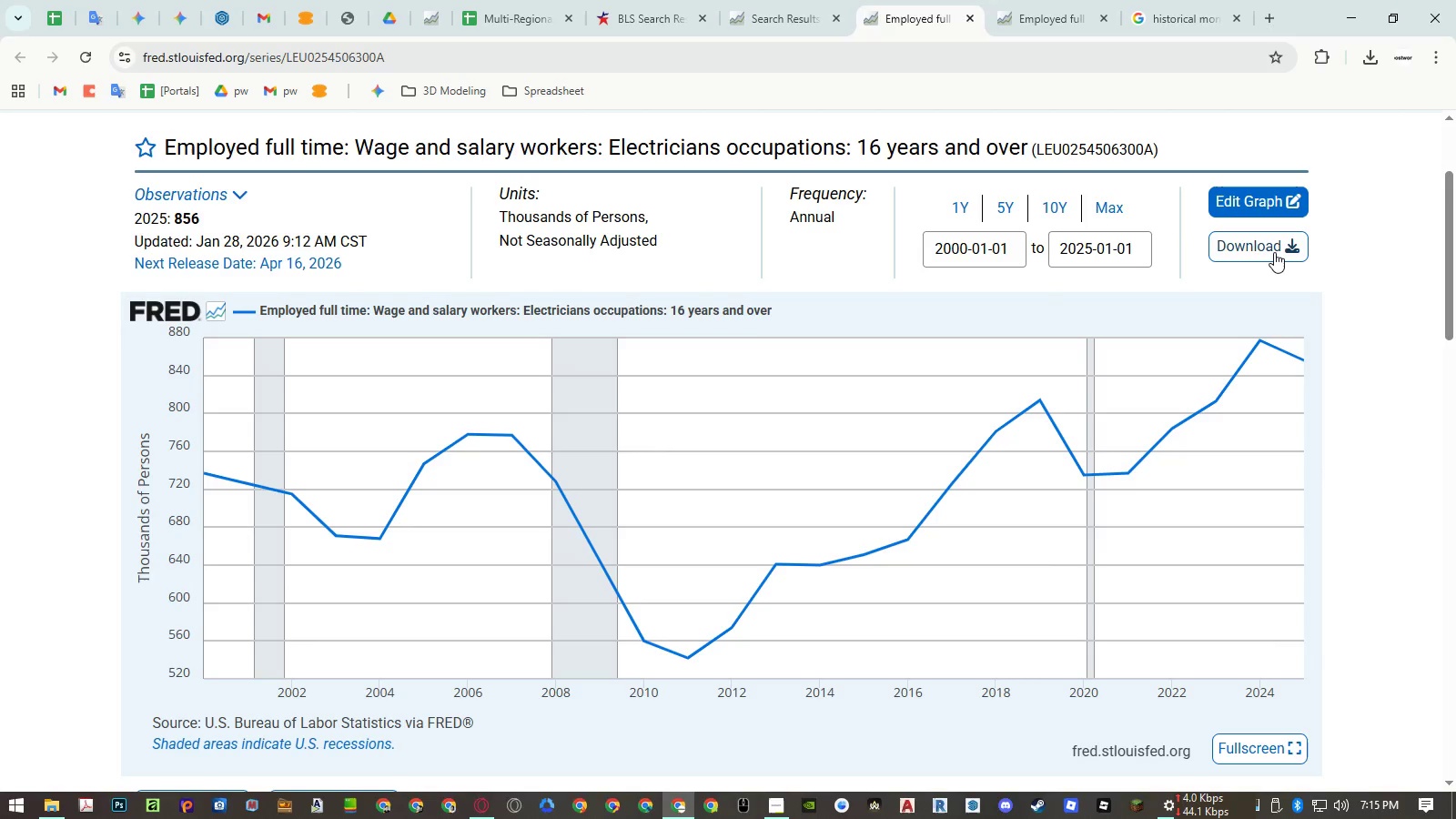 
left_click([1274, 252])
 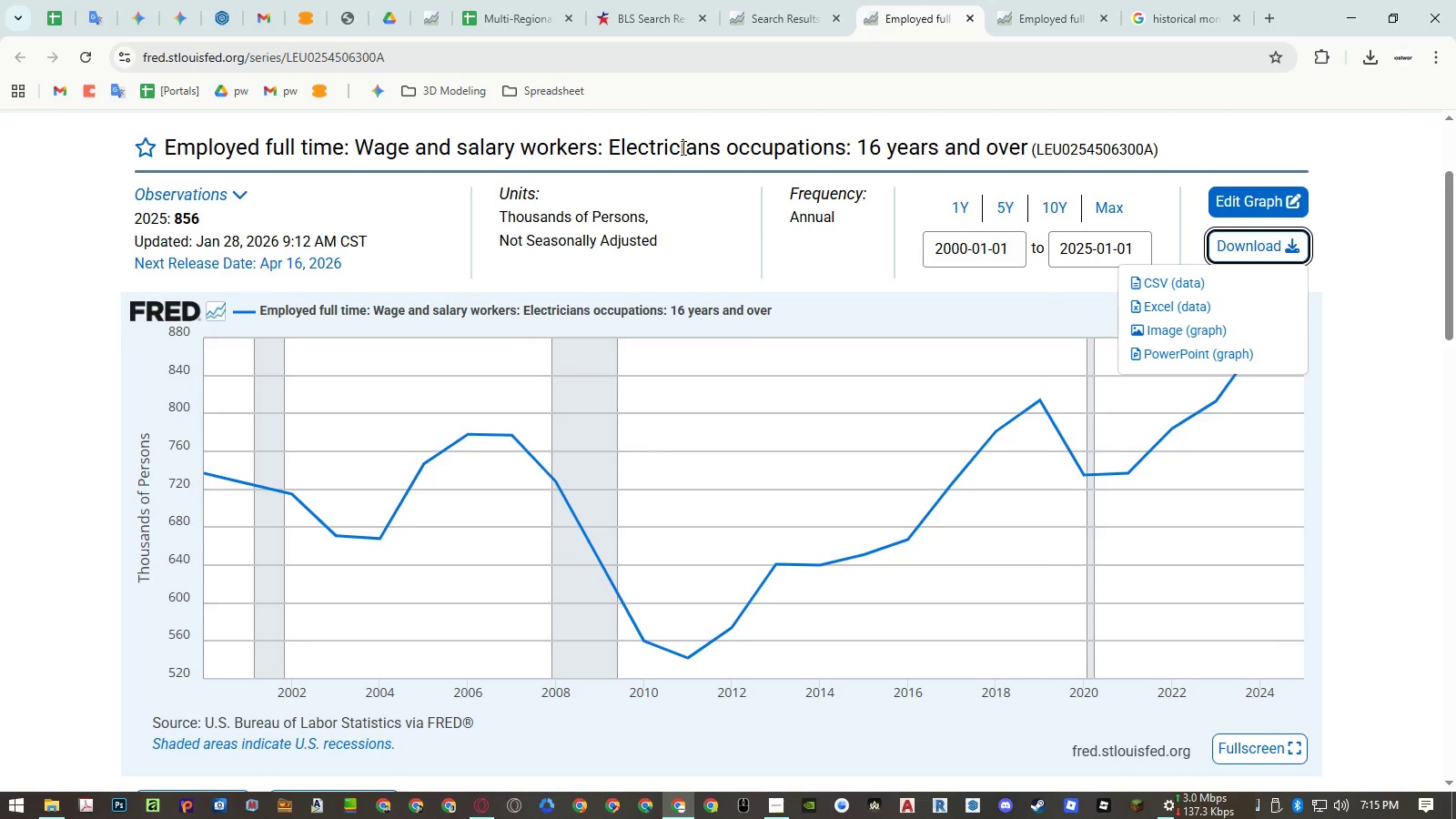 
left_click([1161, 308])
 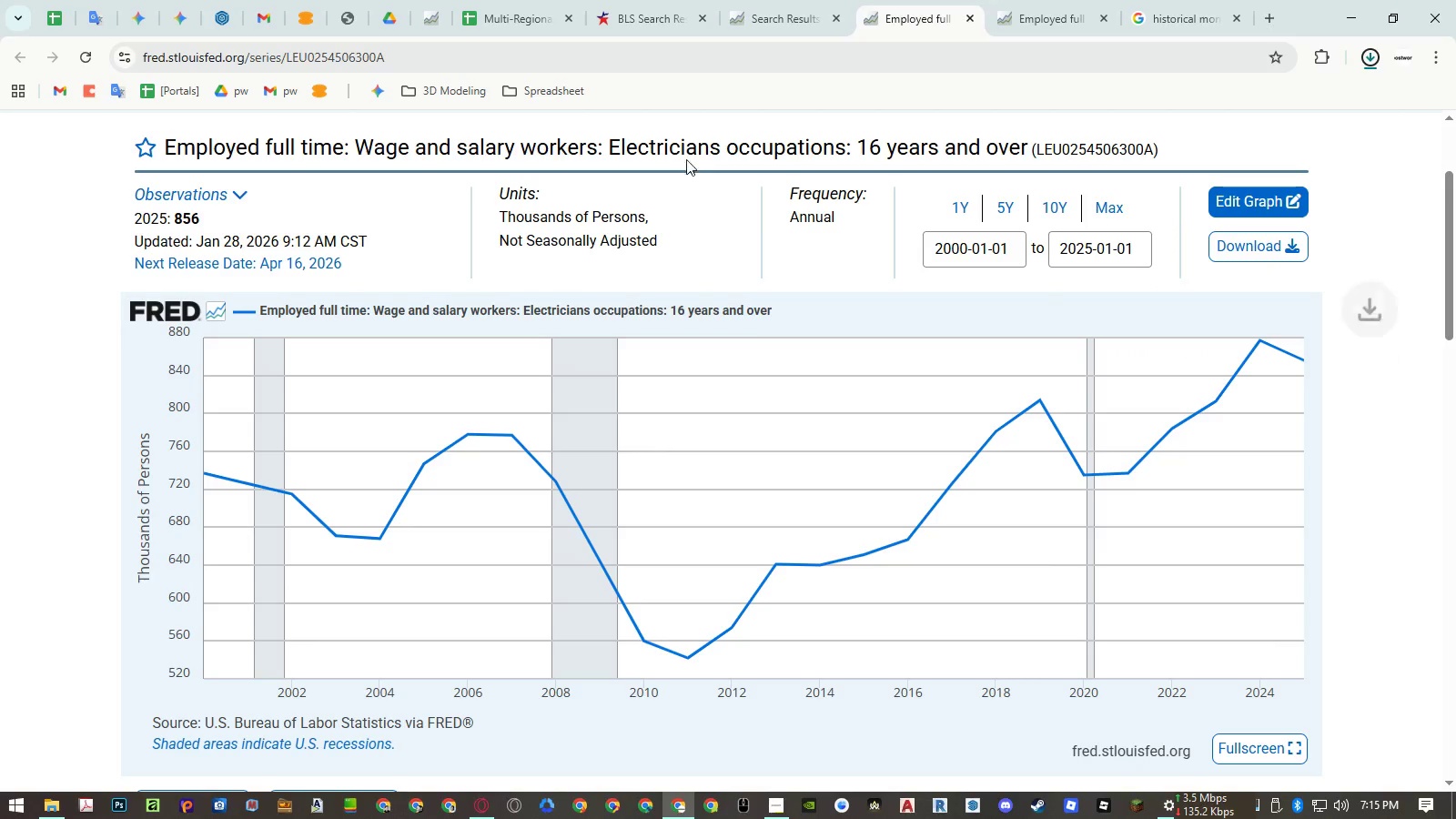 
left_click([682, 145])
 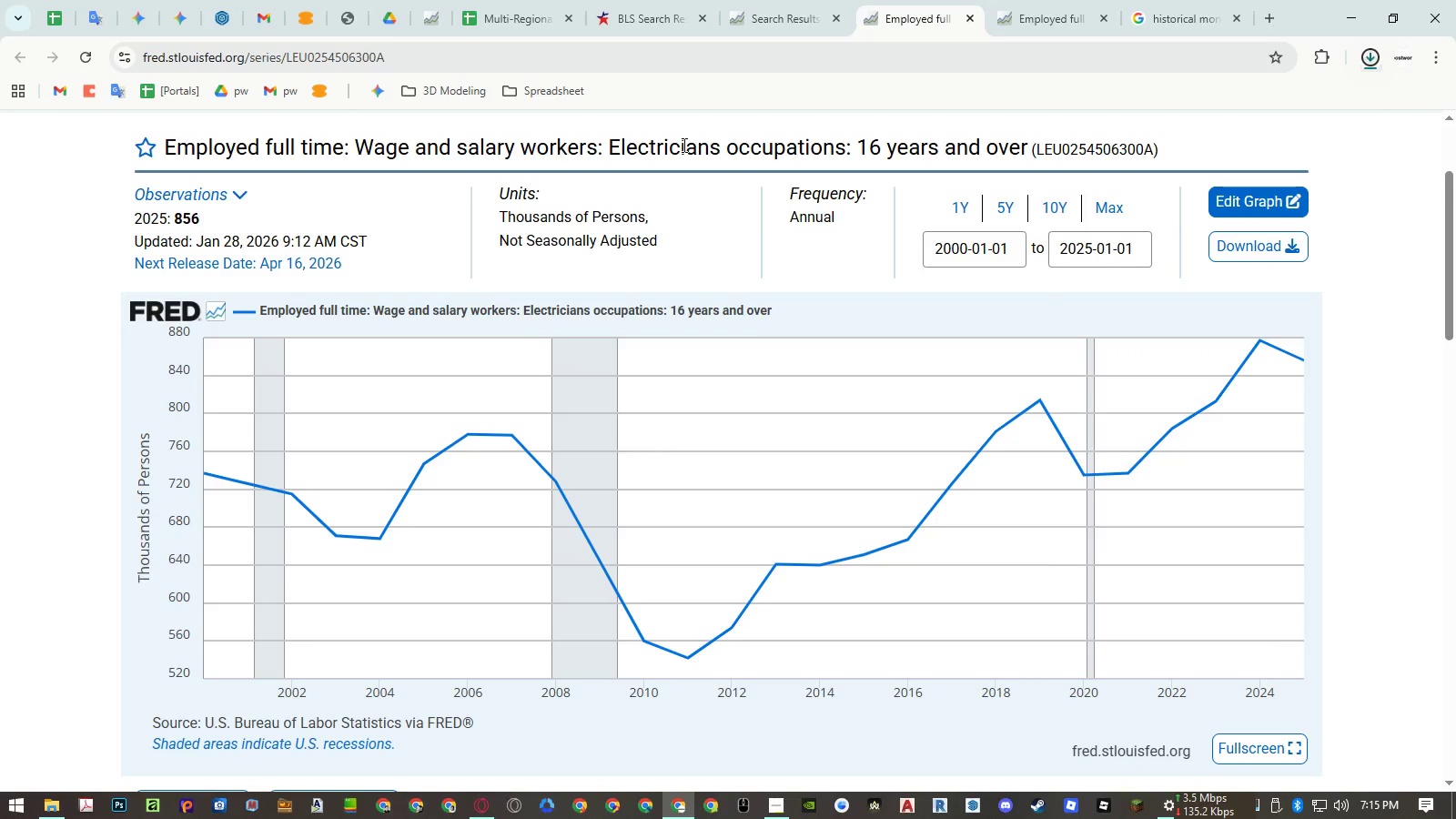 
left_click_drag(start_coordinate=[682, 145], to_coordinate=[664, 147])
 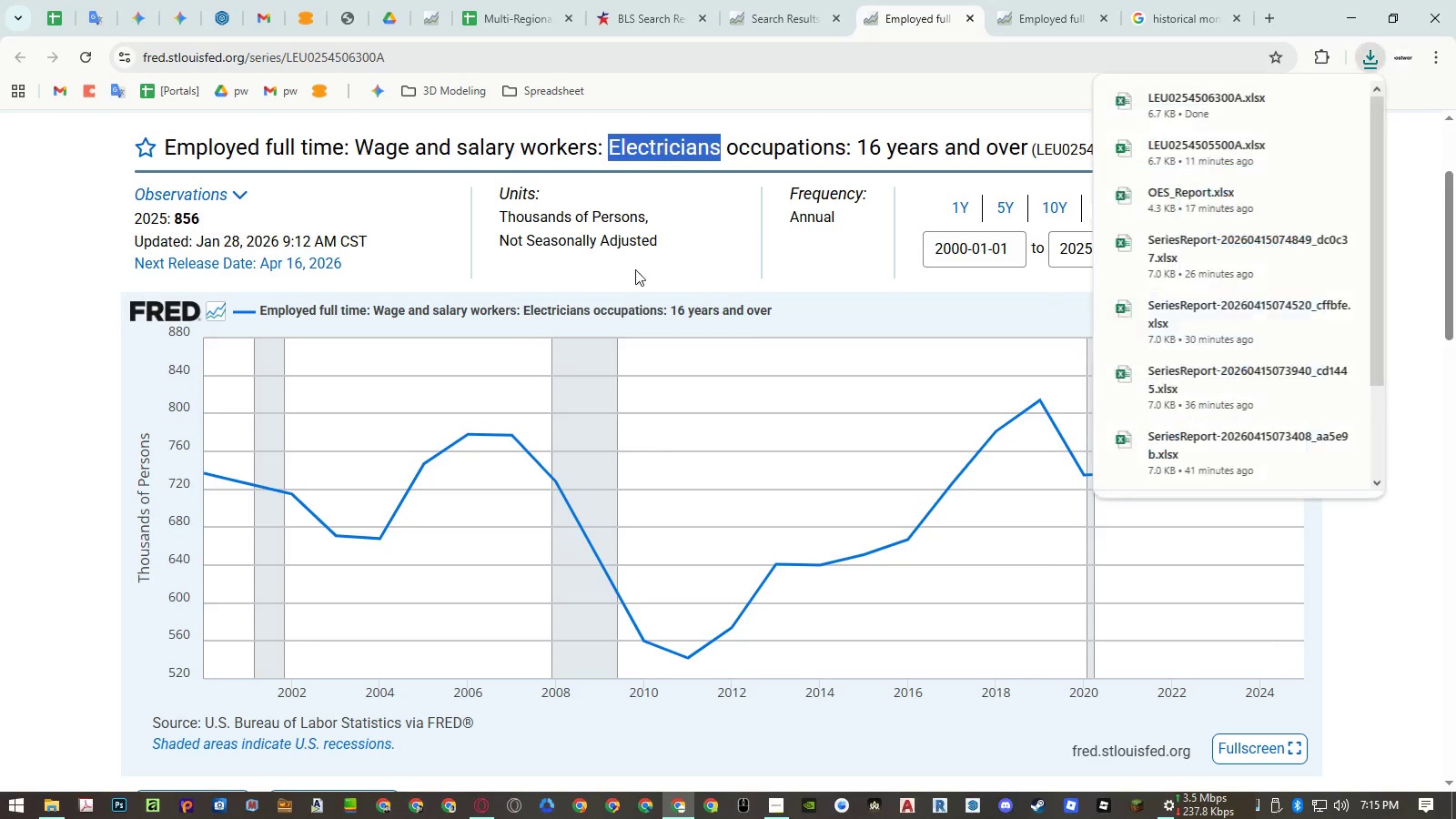 
key(Control+ControlLeft)
 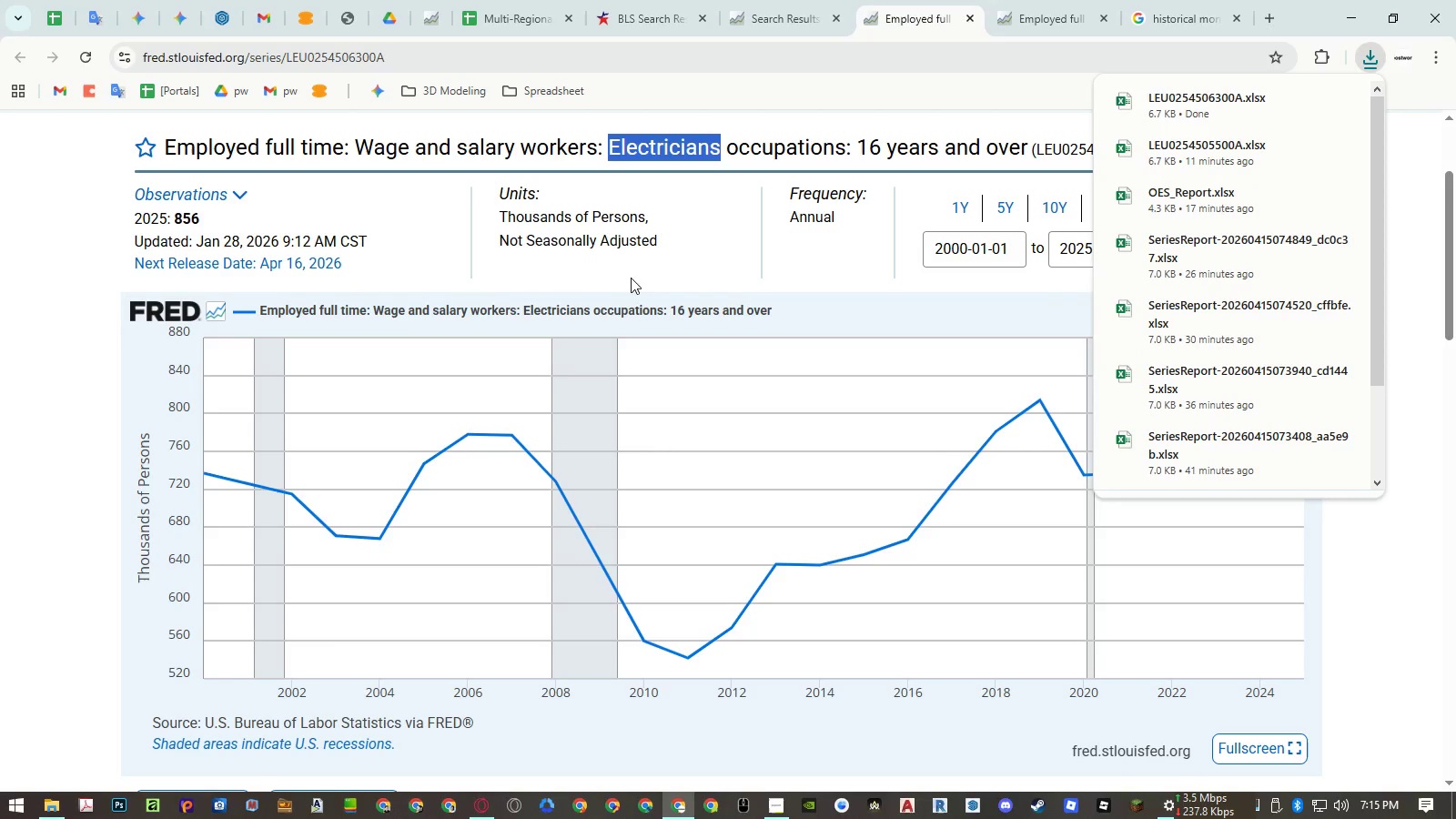 
key(Control+C)
 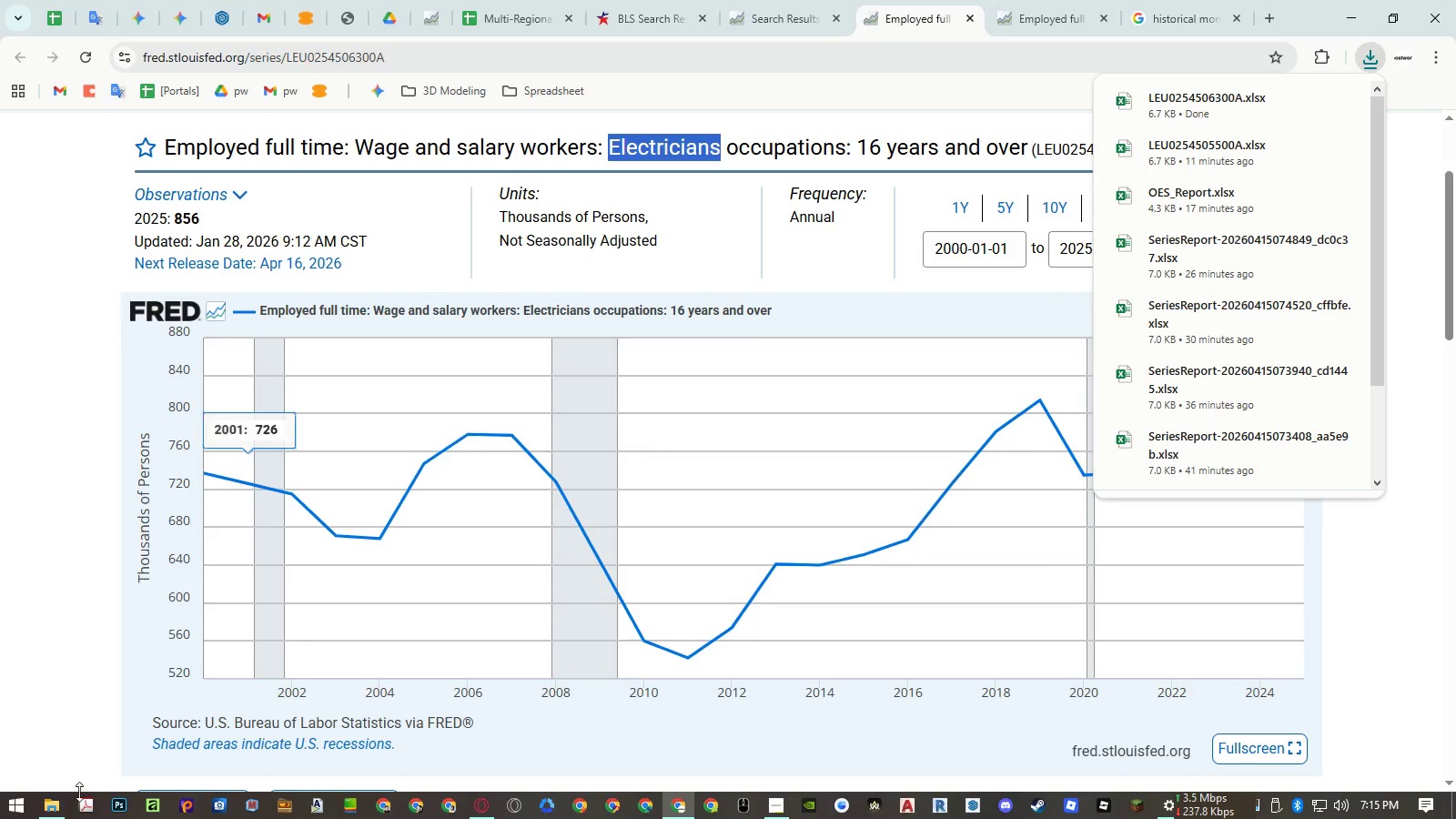 
left_click([56, 811])
 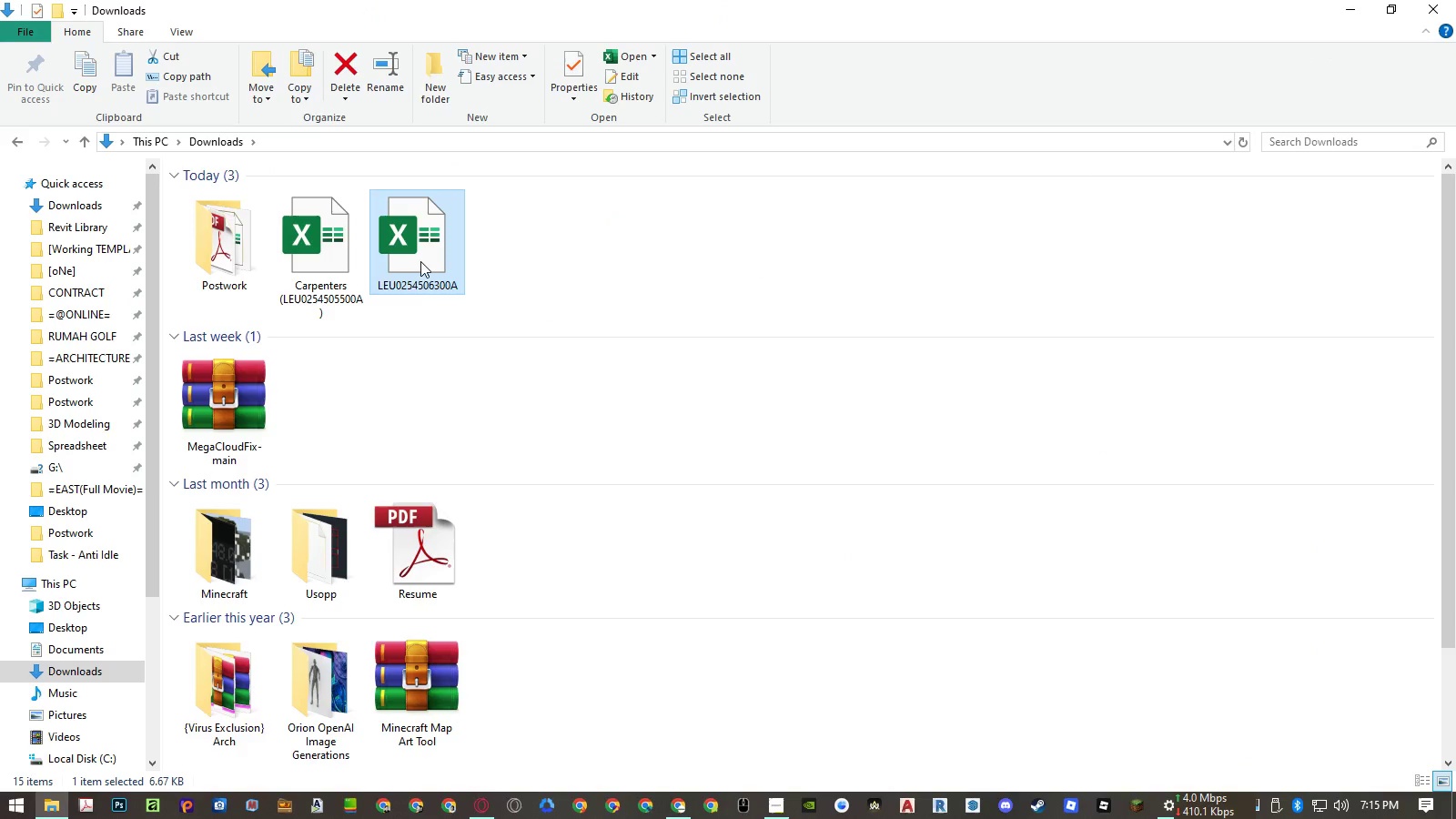 
double_click([411, 288])
 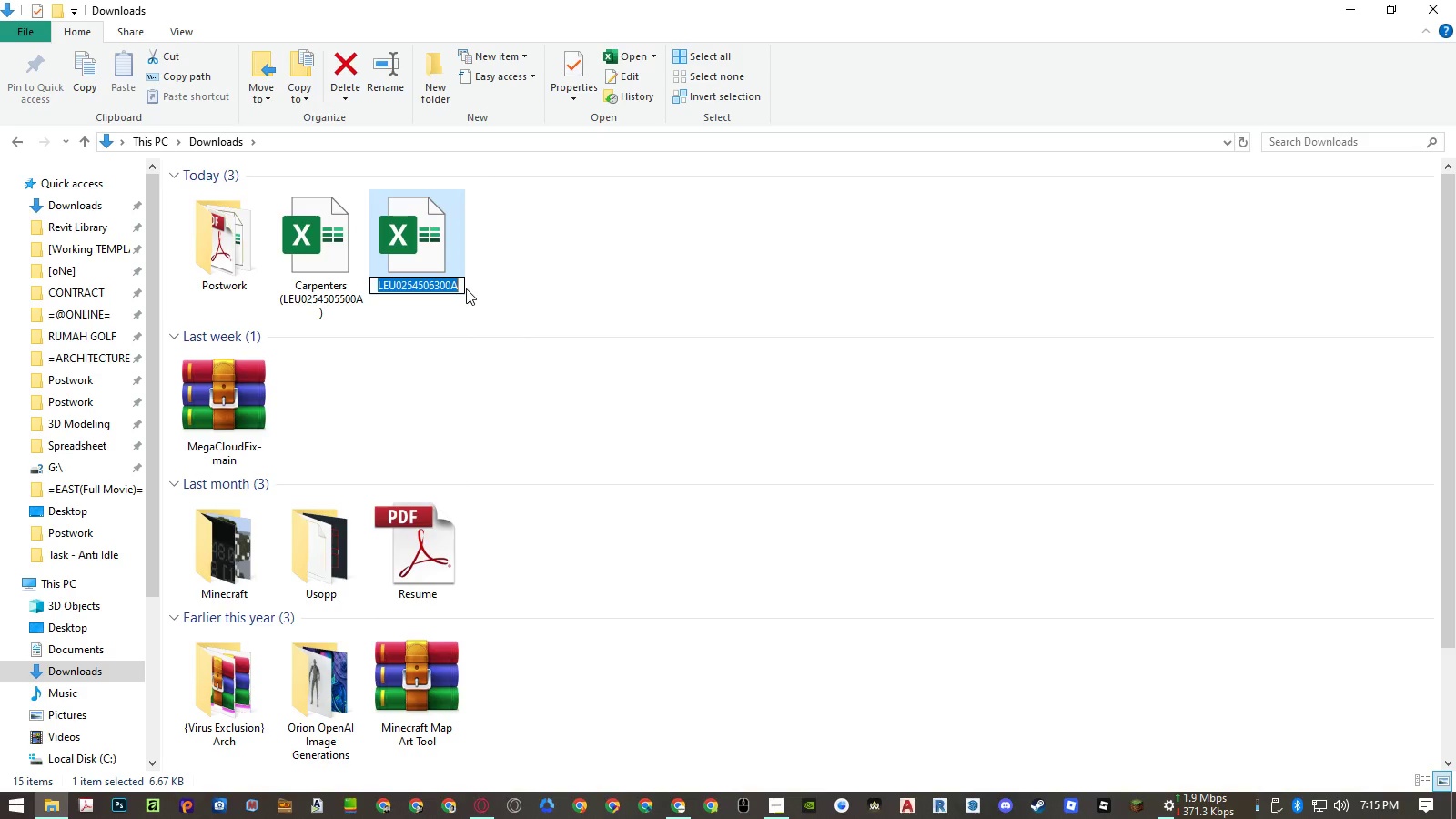 
left_click([459, 288])
 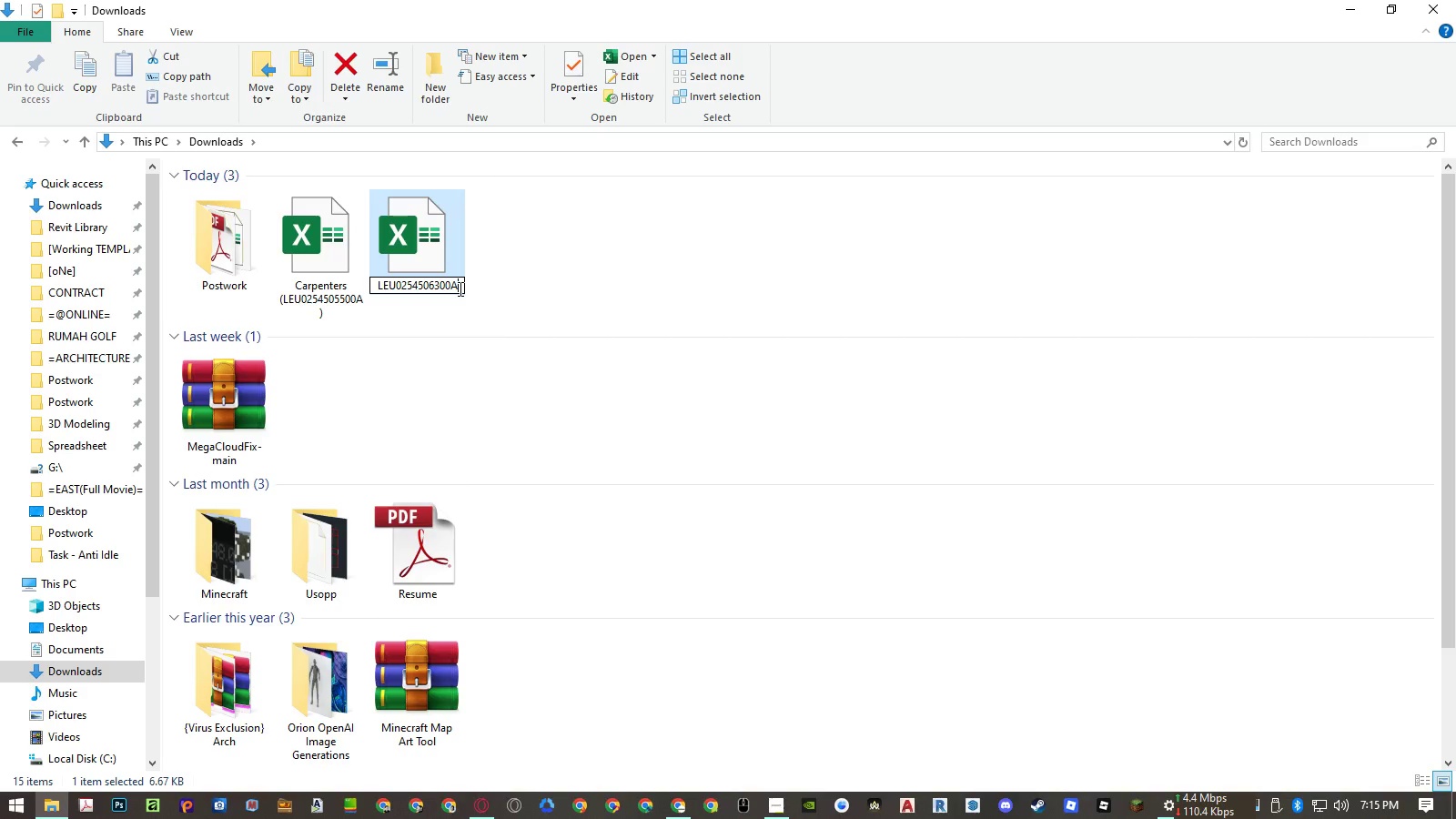 
key(Shift+ShiftRight)
 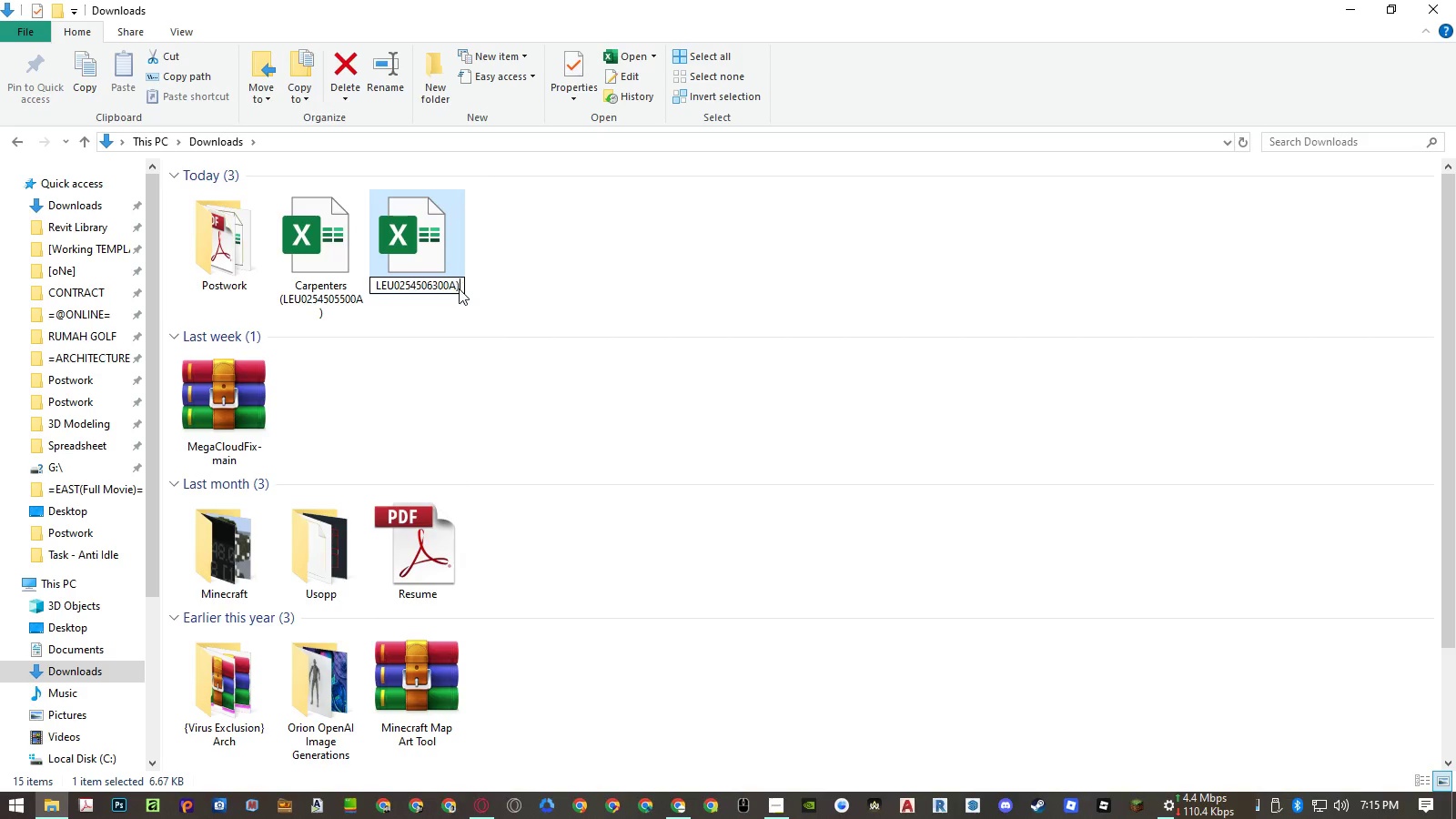 
key(Shift+0)
 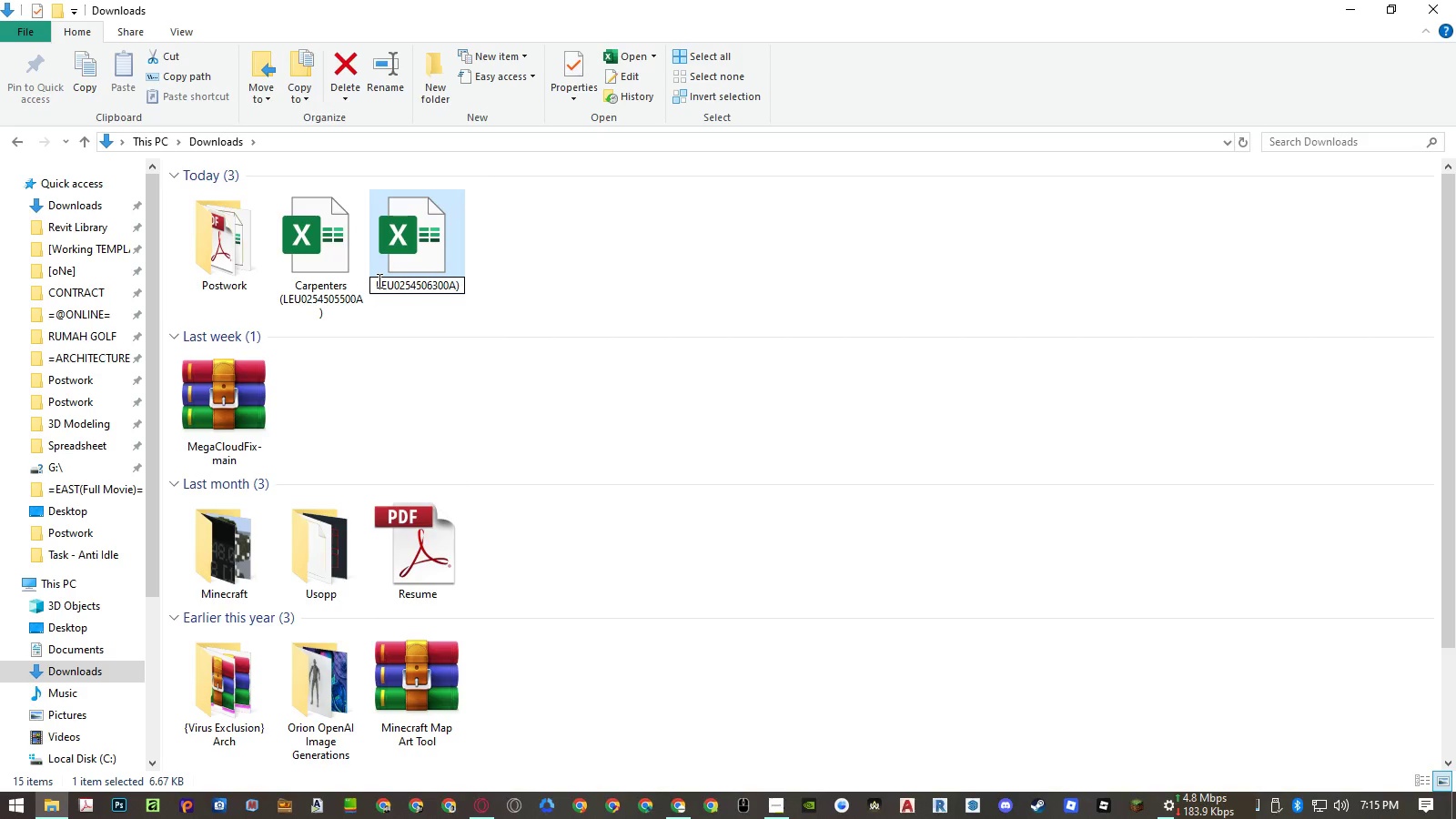 
left_click([378, 280])
 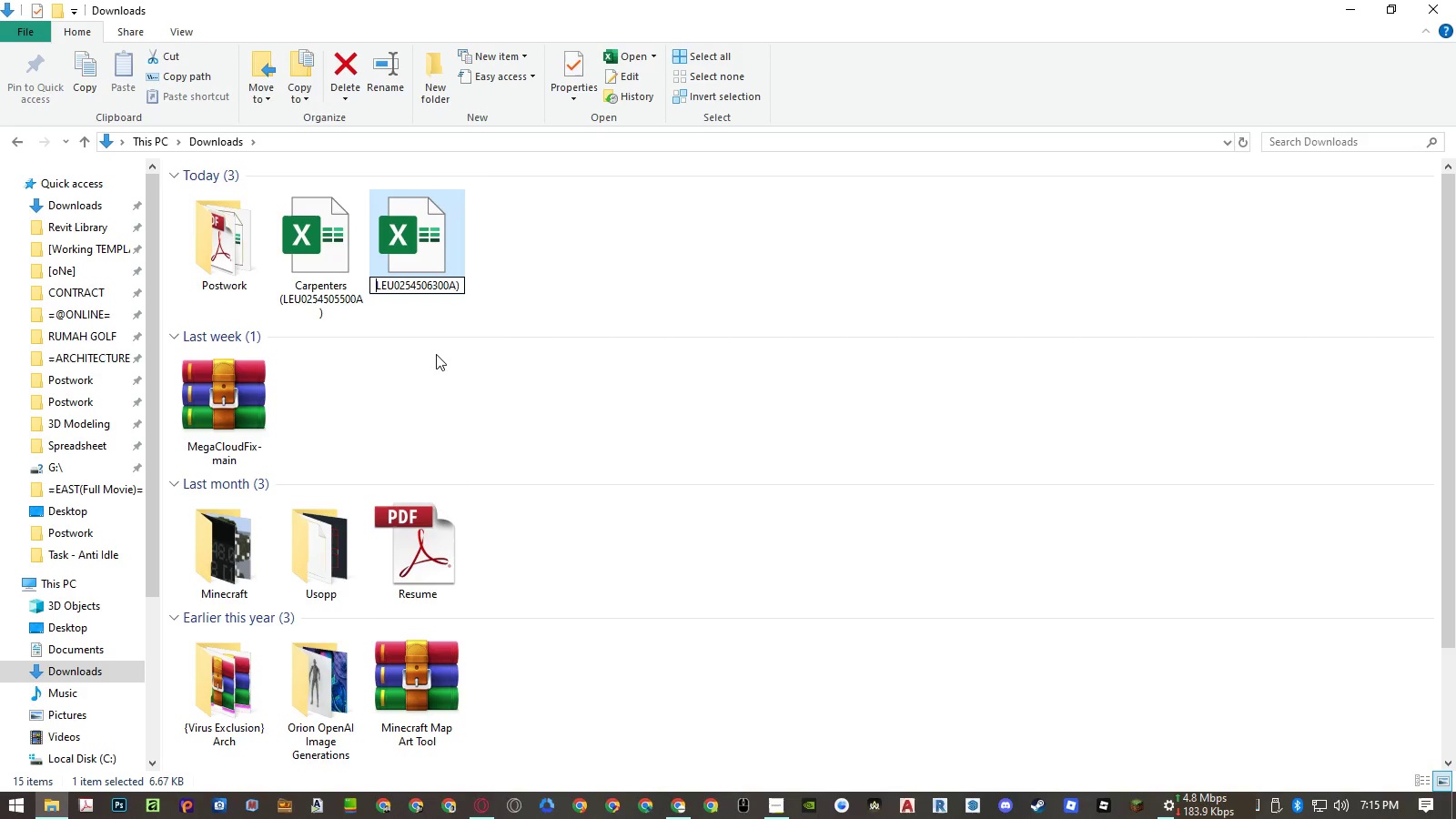 
key(Control+ControlLeft)
 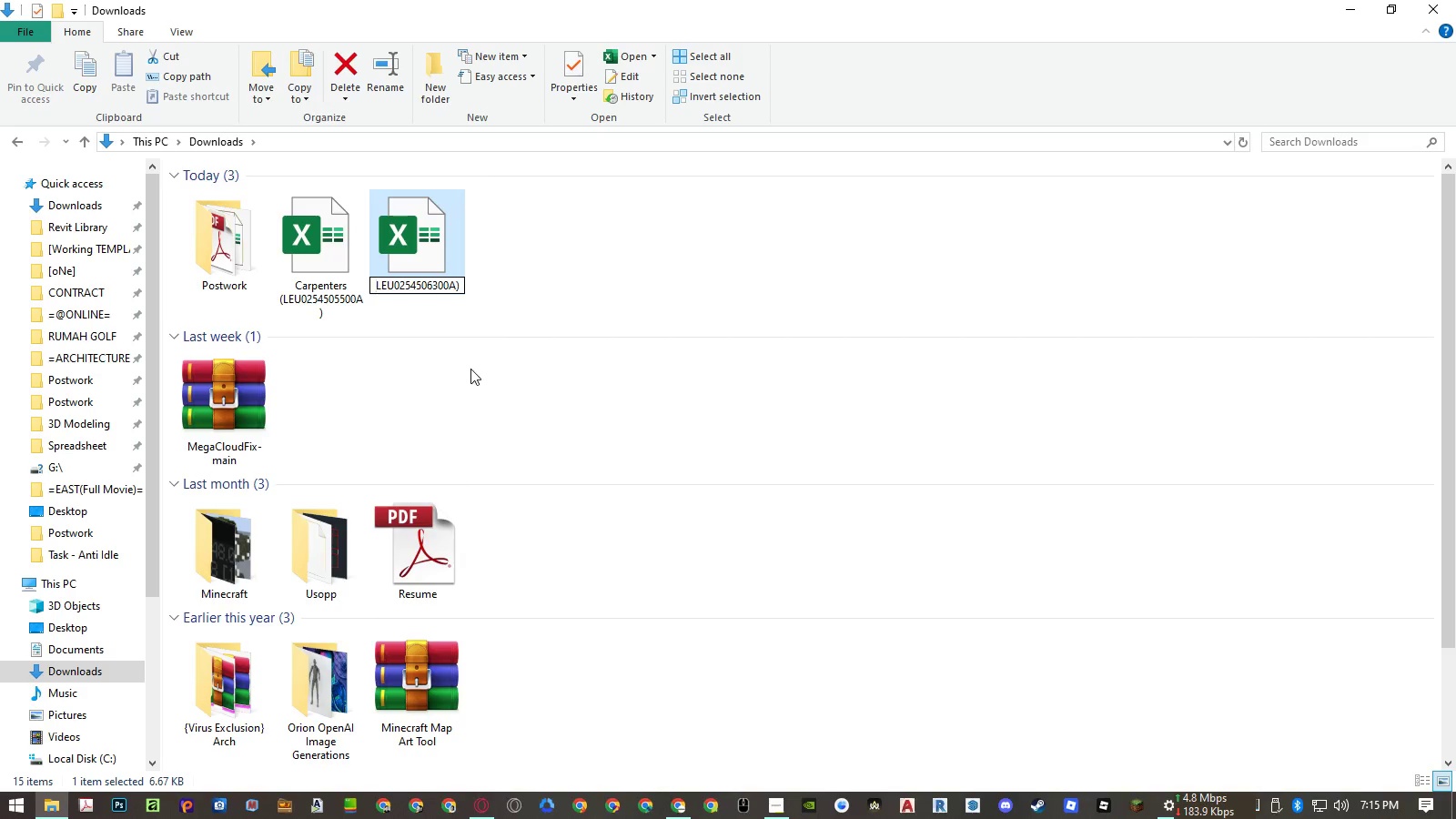 
key(Control+Shift+ShiftLeft)
 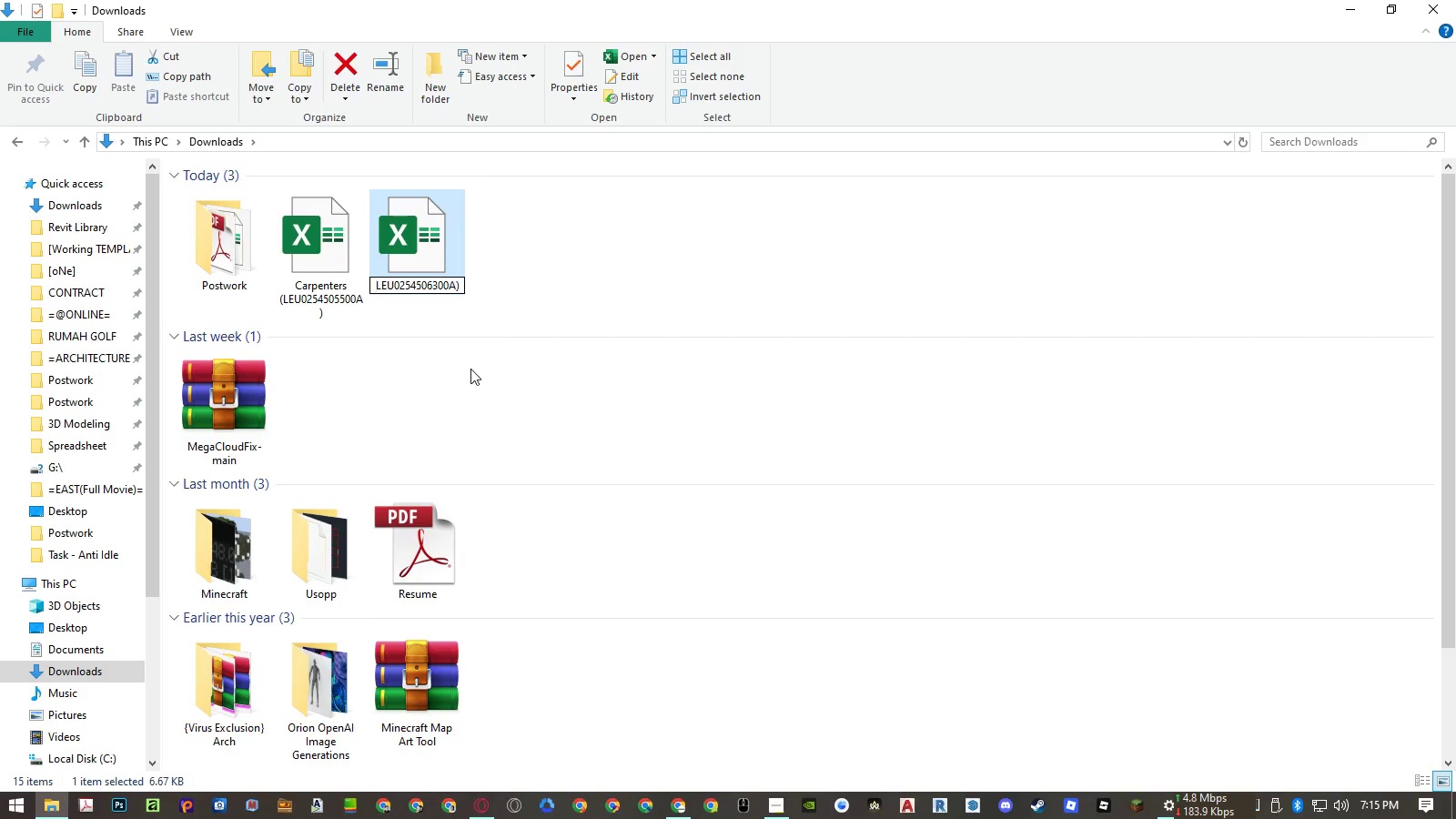 
key(Control+Shift+V)
 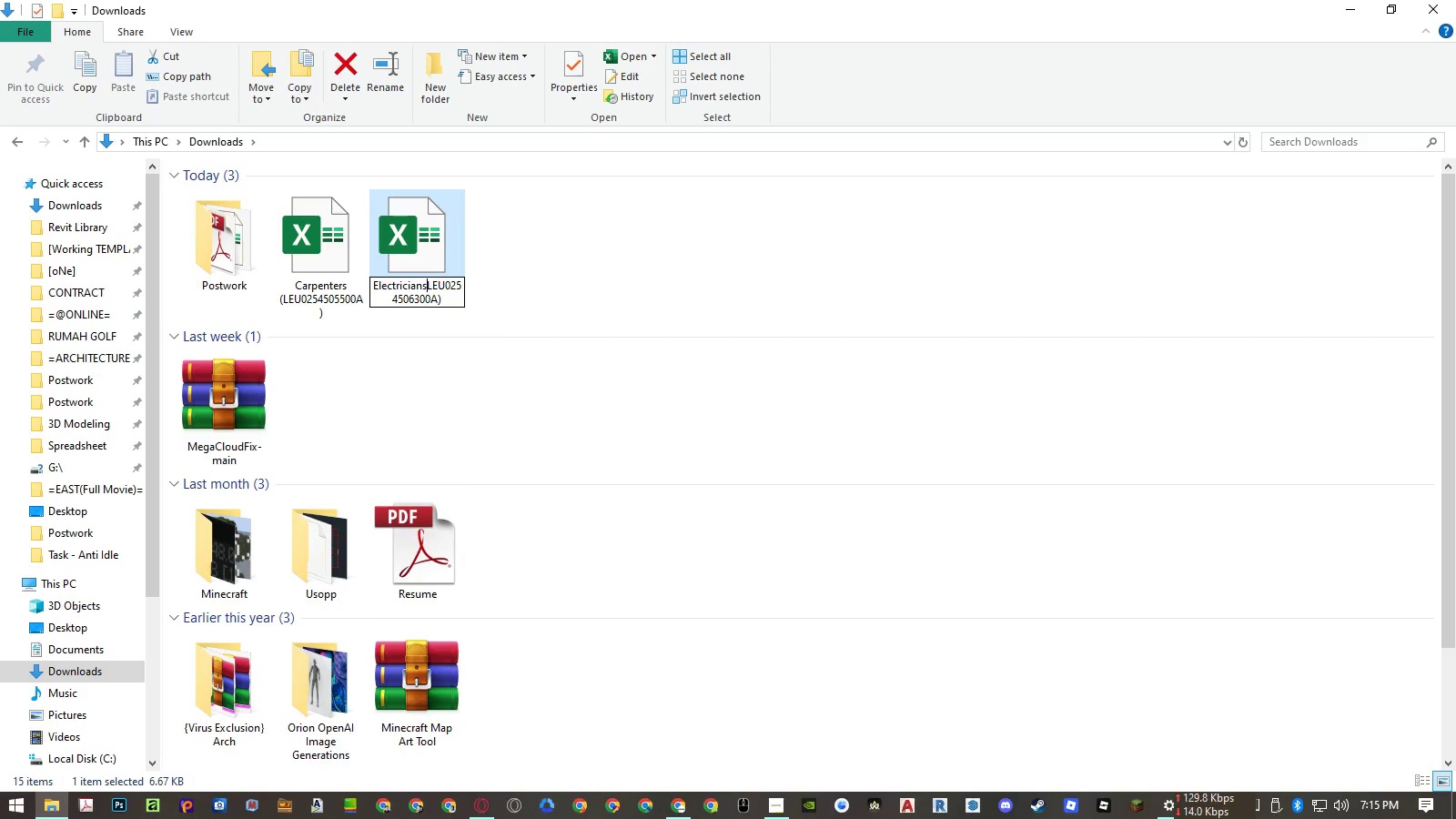 
key(Space)
 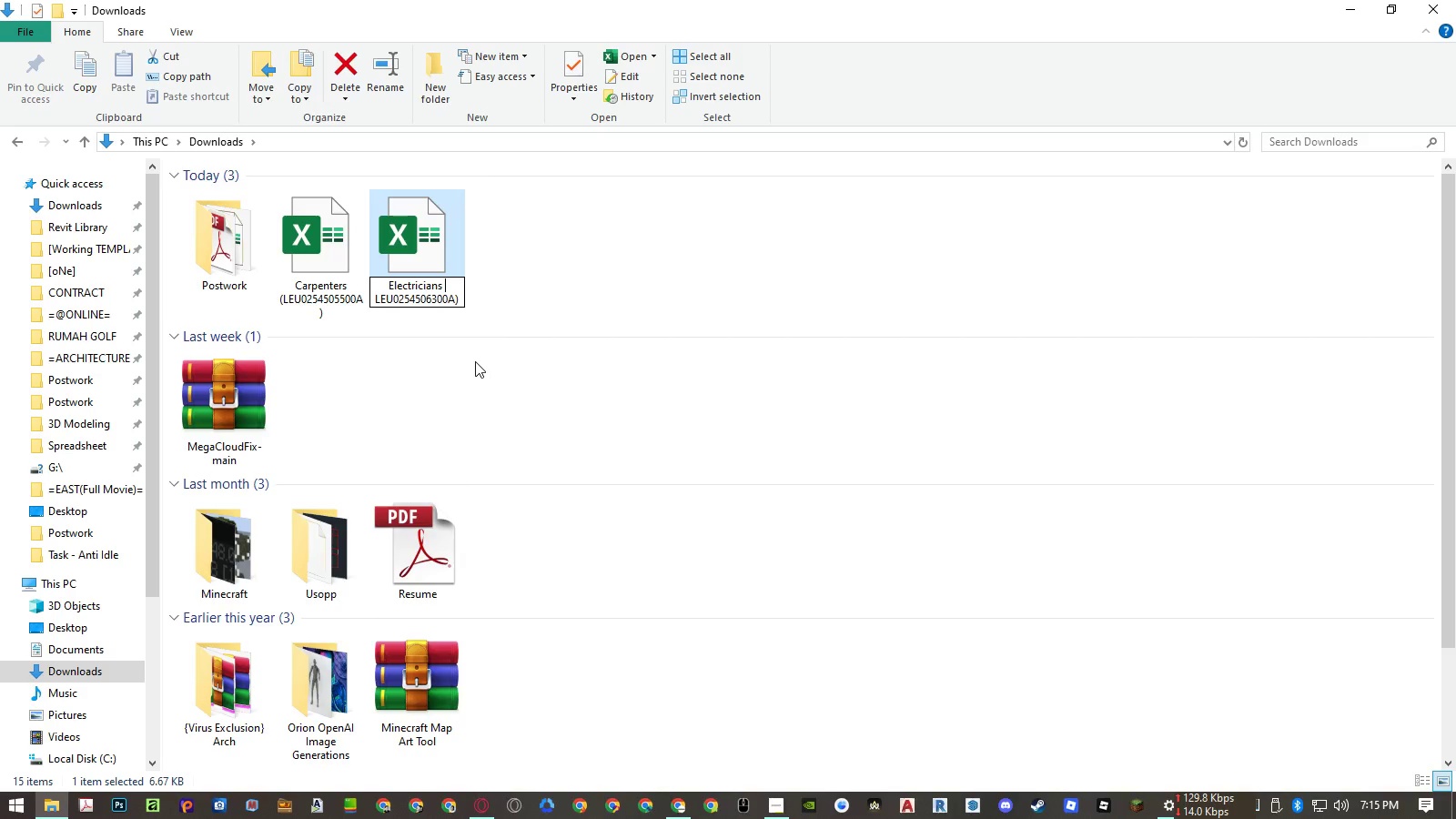 
key(Shift+ShiftRight)
 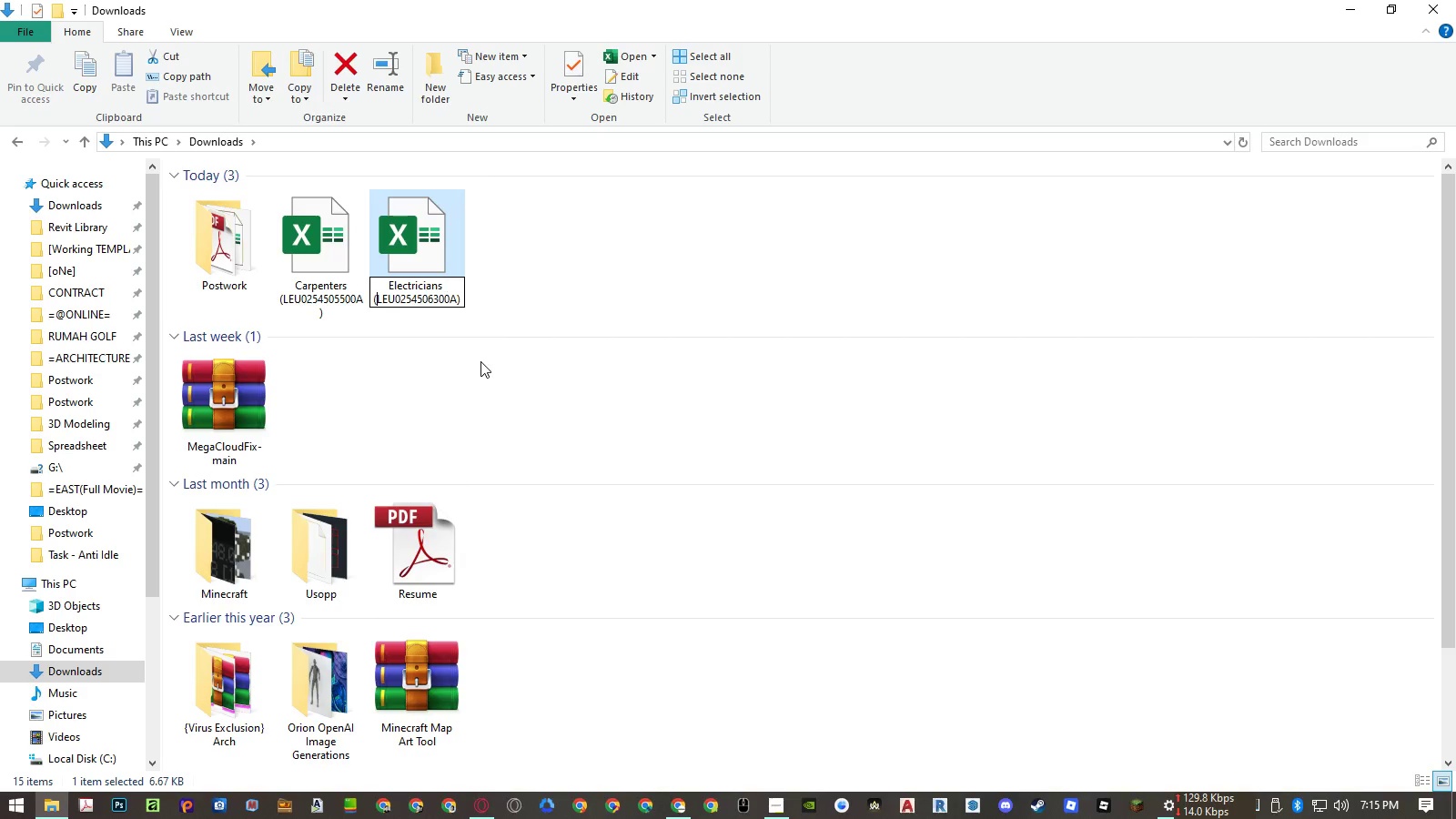 
key(Shift+9)
 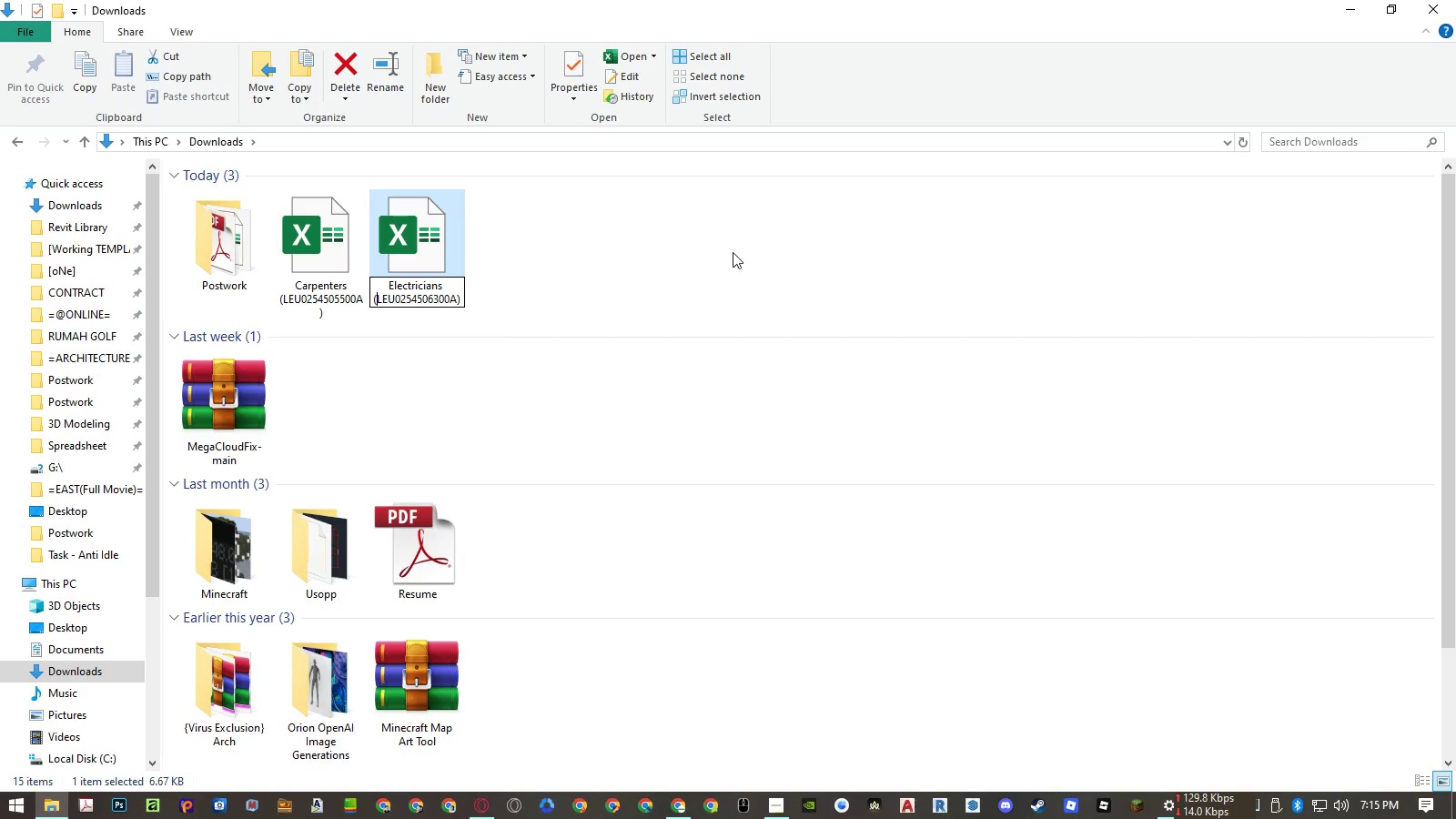 
left_click([733, 240])
 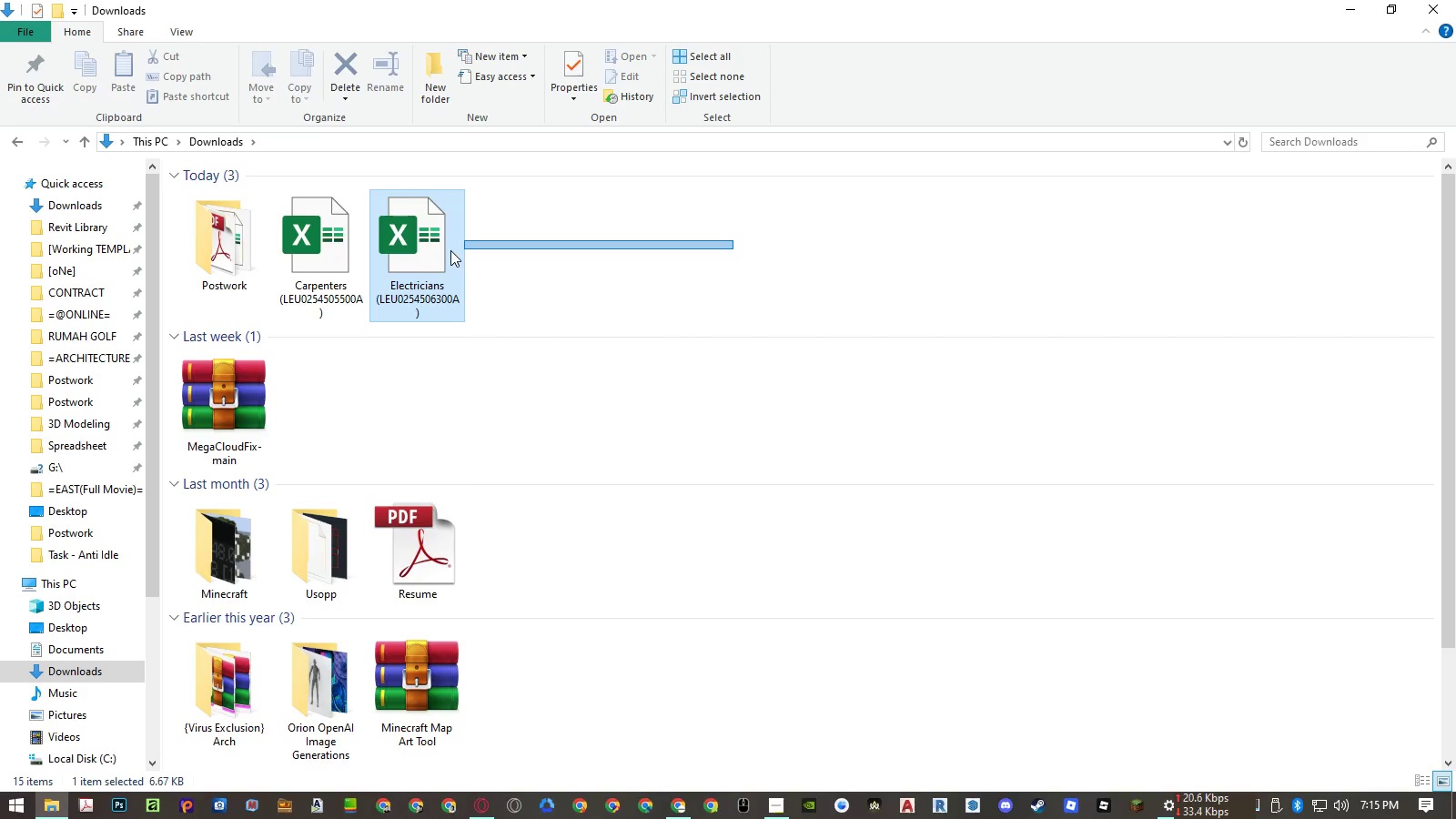 
double_click([432, 245])
 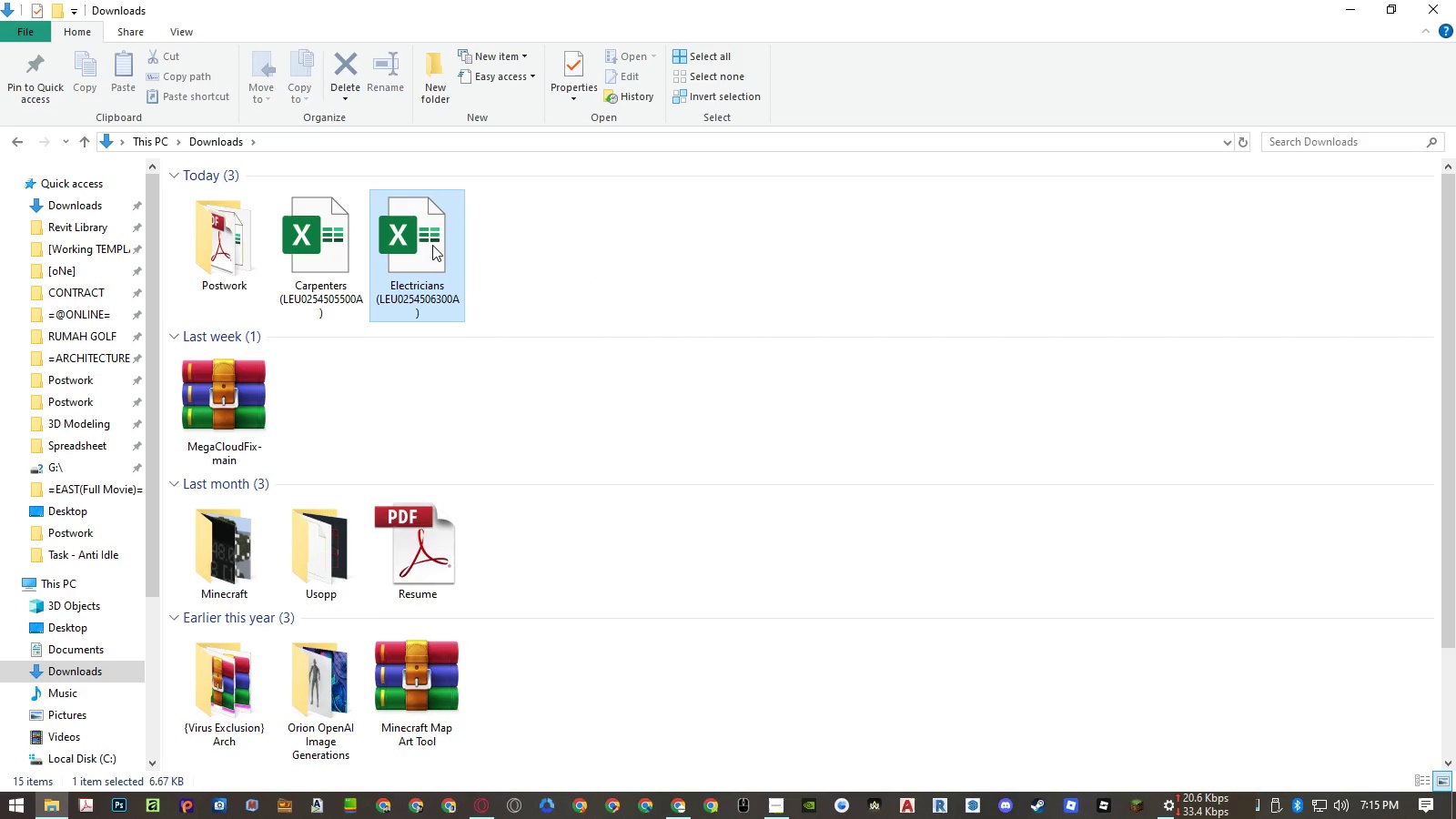 
triple_click([432, 245])
 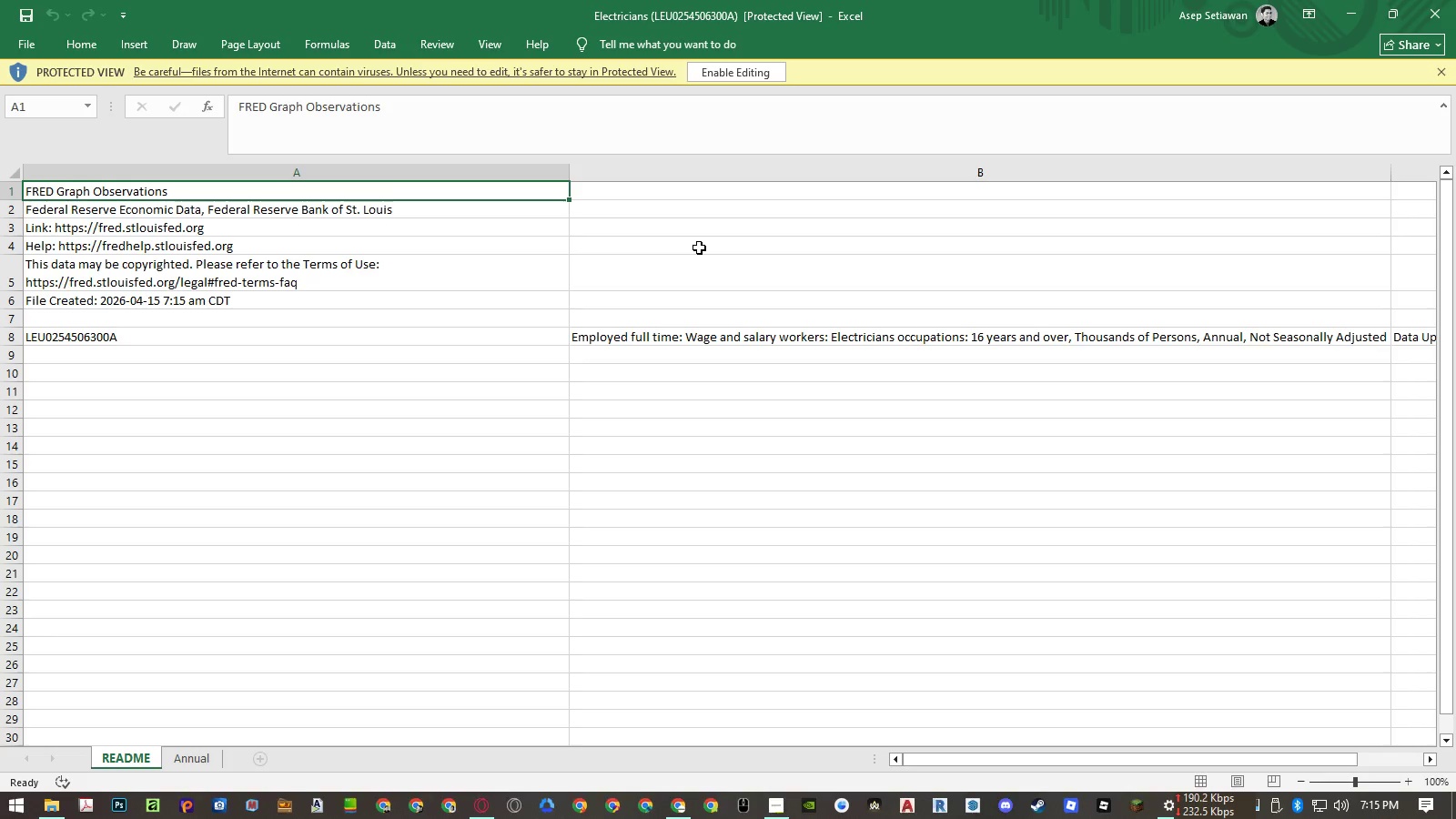 
left_click([198, 765])
 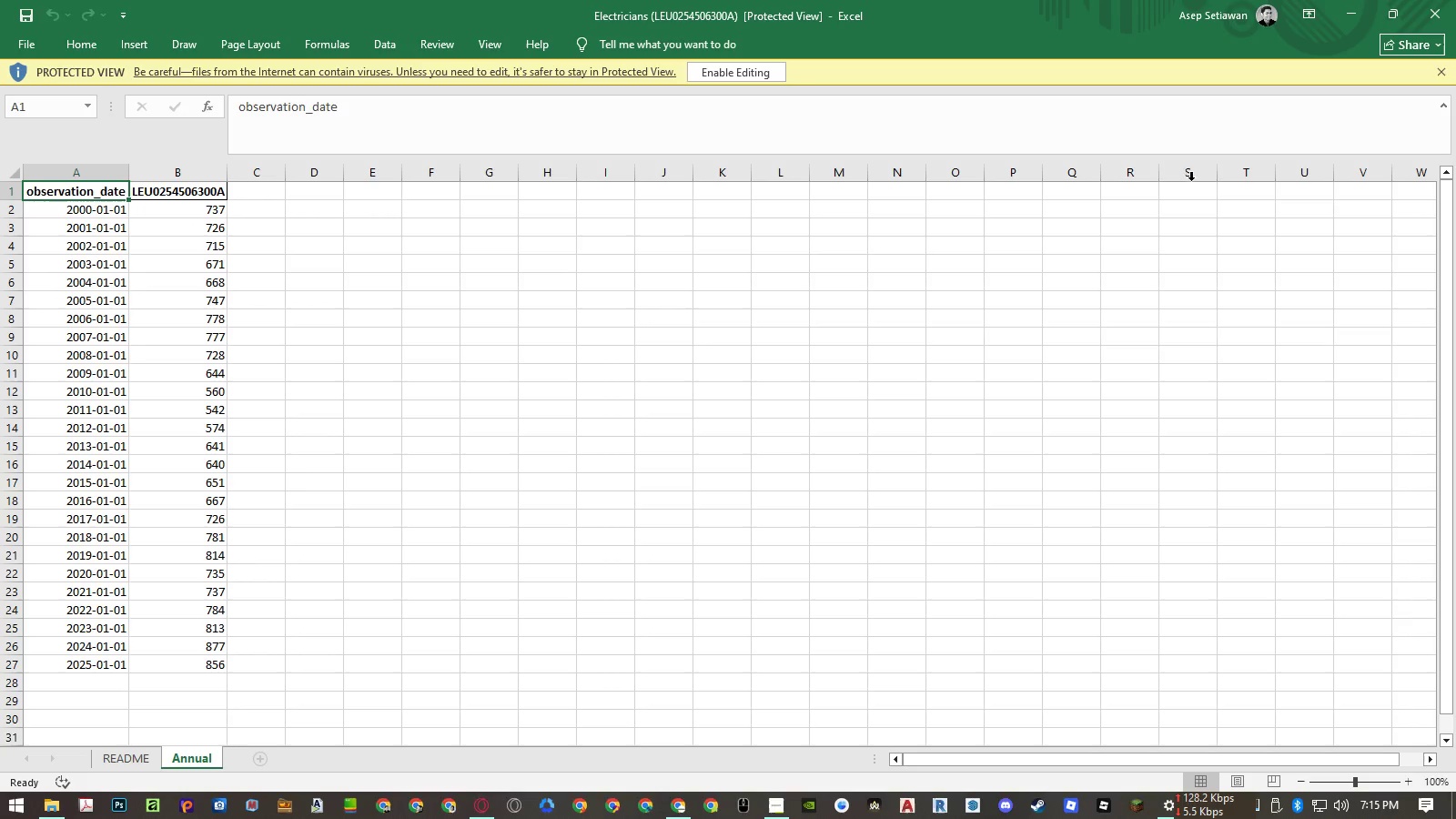 
left_click([1427, 11])
 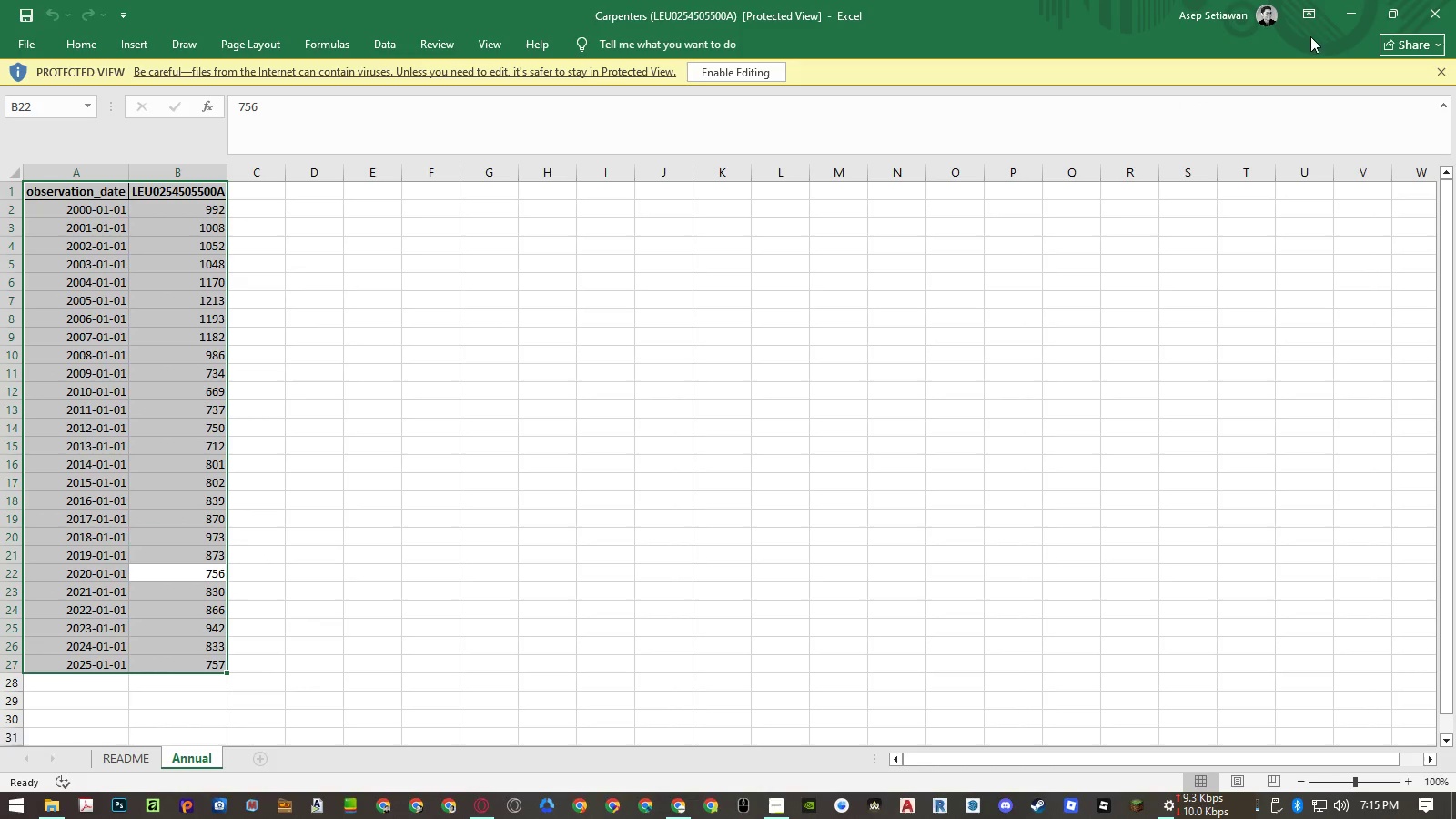 
left_click([1424, 12])
 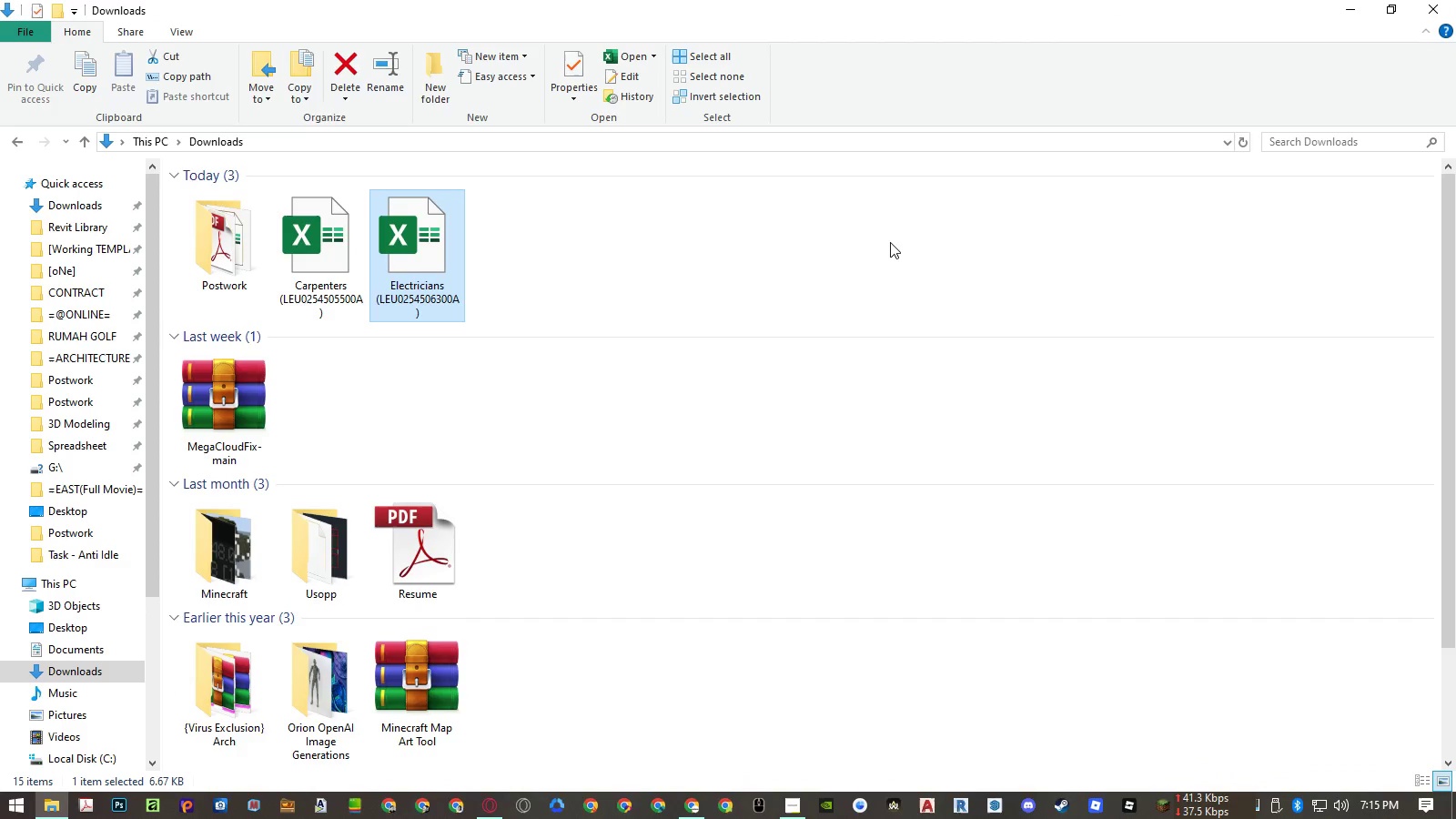 
left_click([890, 242])
 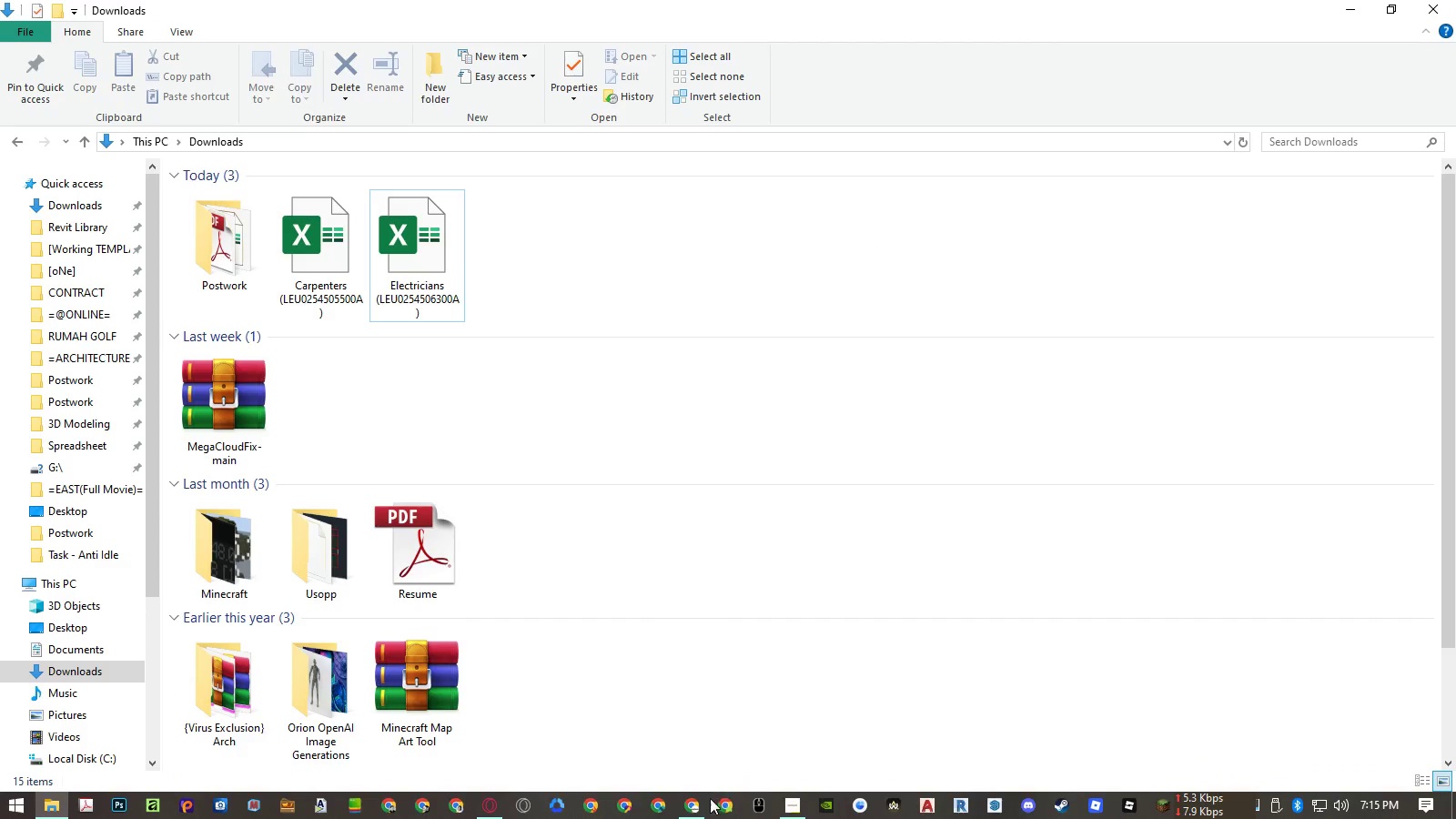 
left_click([707, 801])
 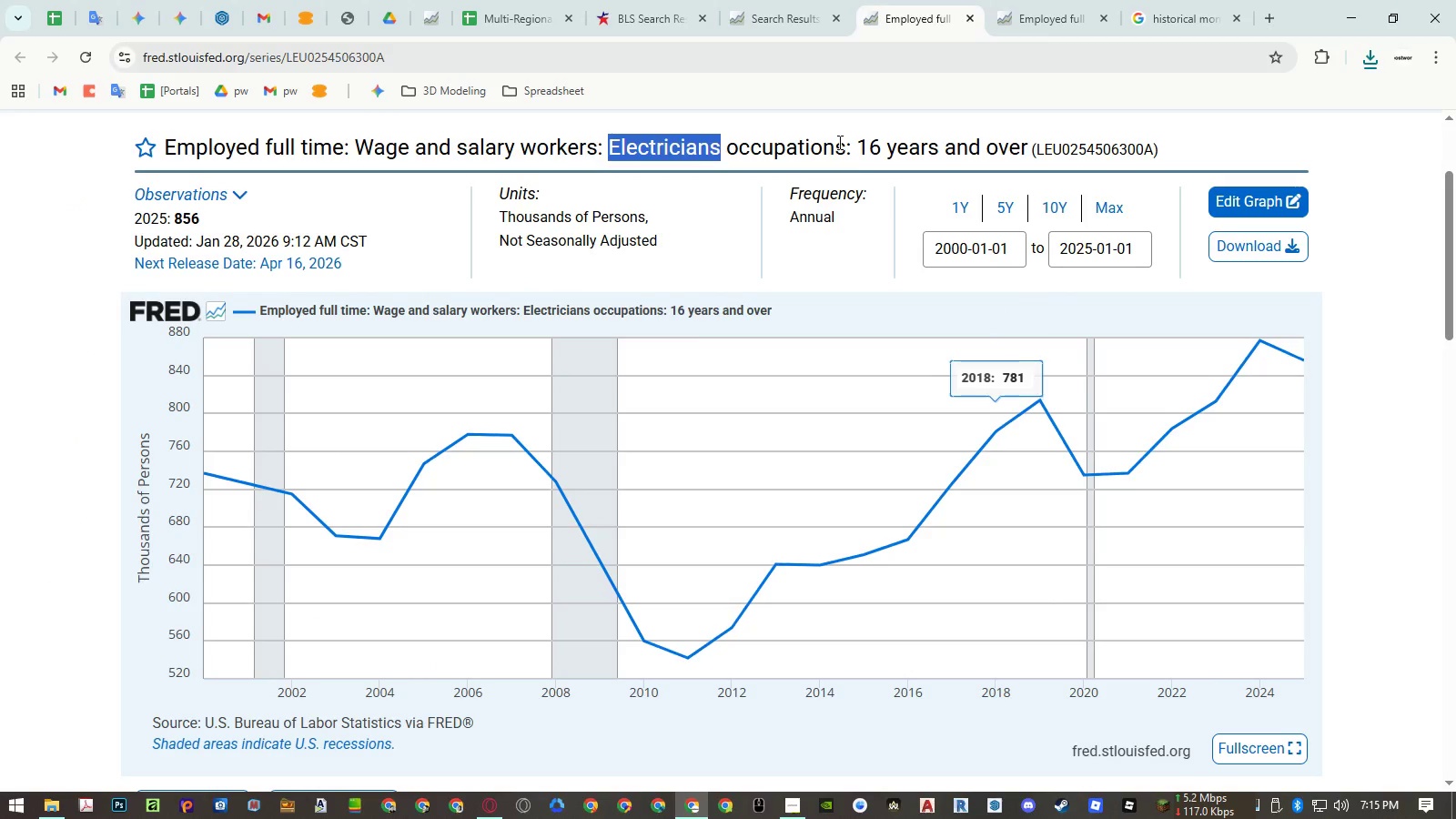 
left_click([832, 127])
 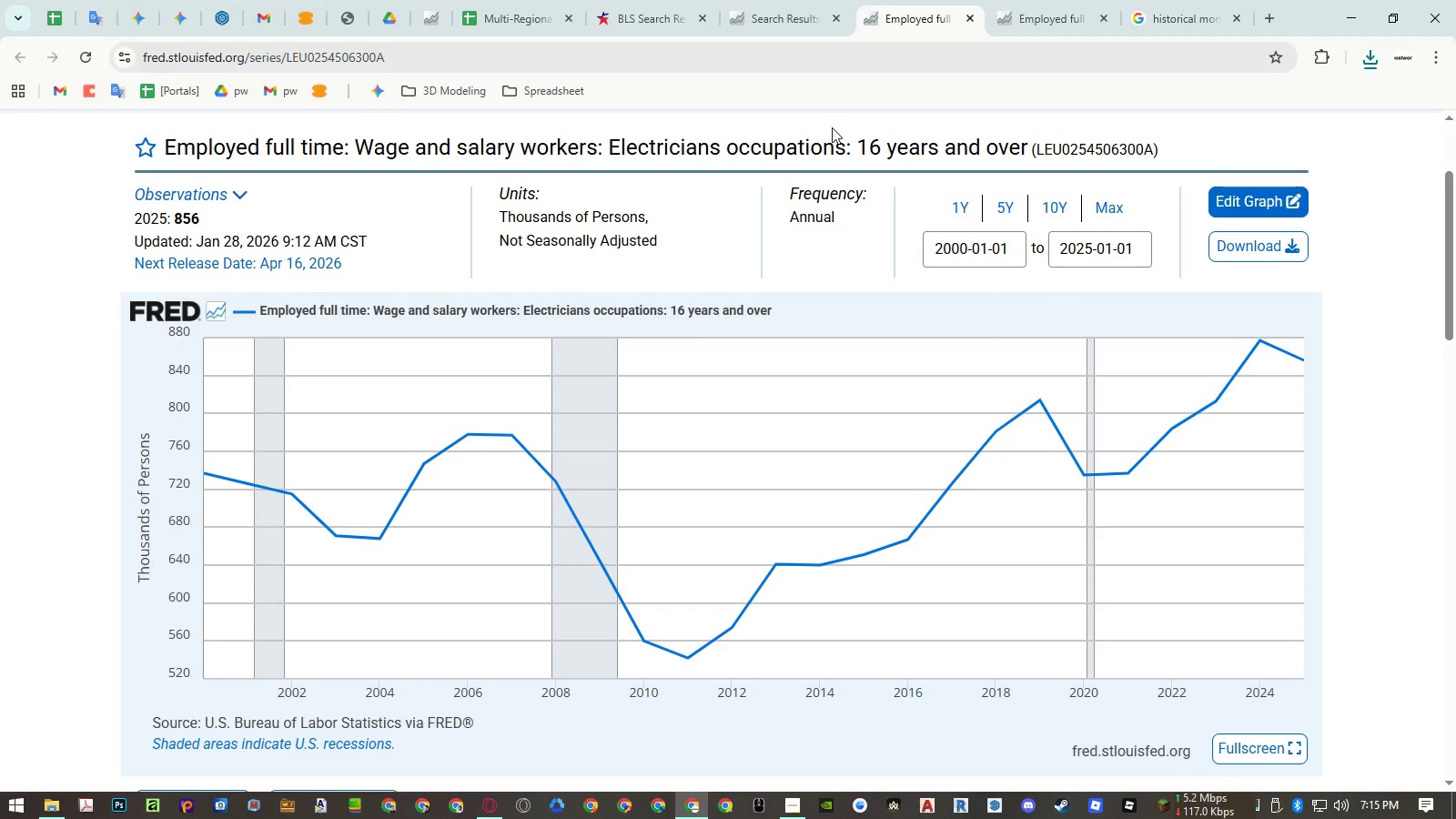 
scroll: coordinate [819, 215], scroll_direction: down, amount: 5.0
 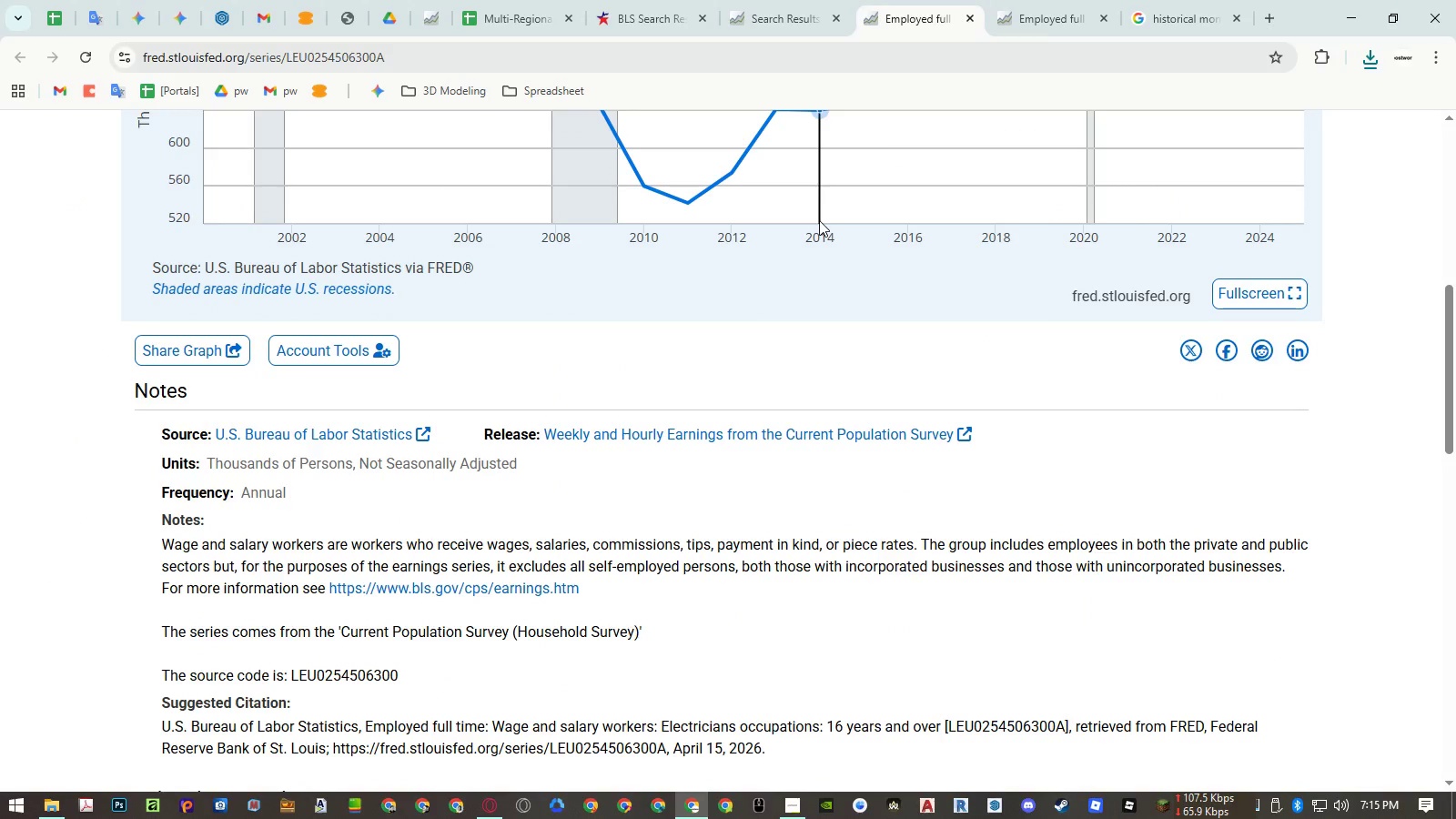 
scroll: coordinate [819, 220], scroll_direction: up, amount: 5.0
 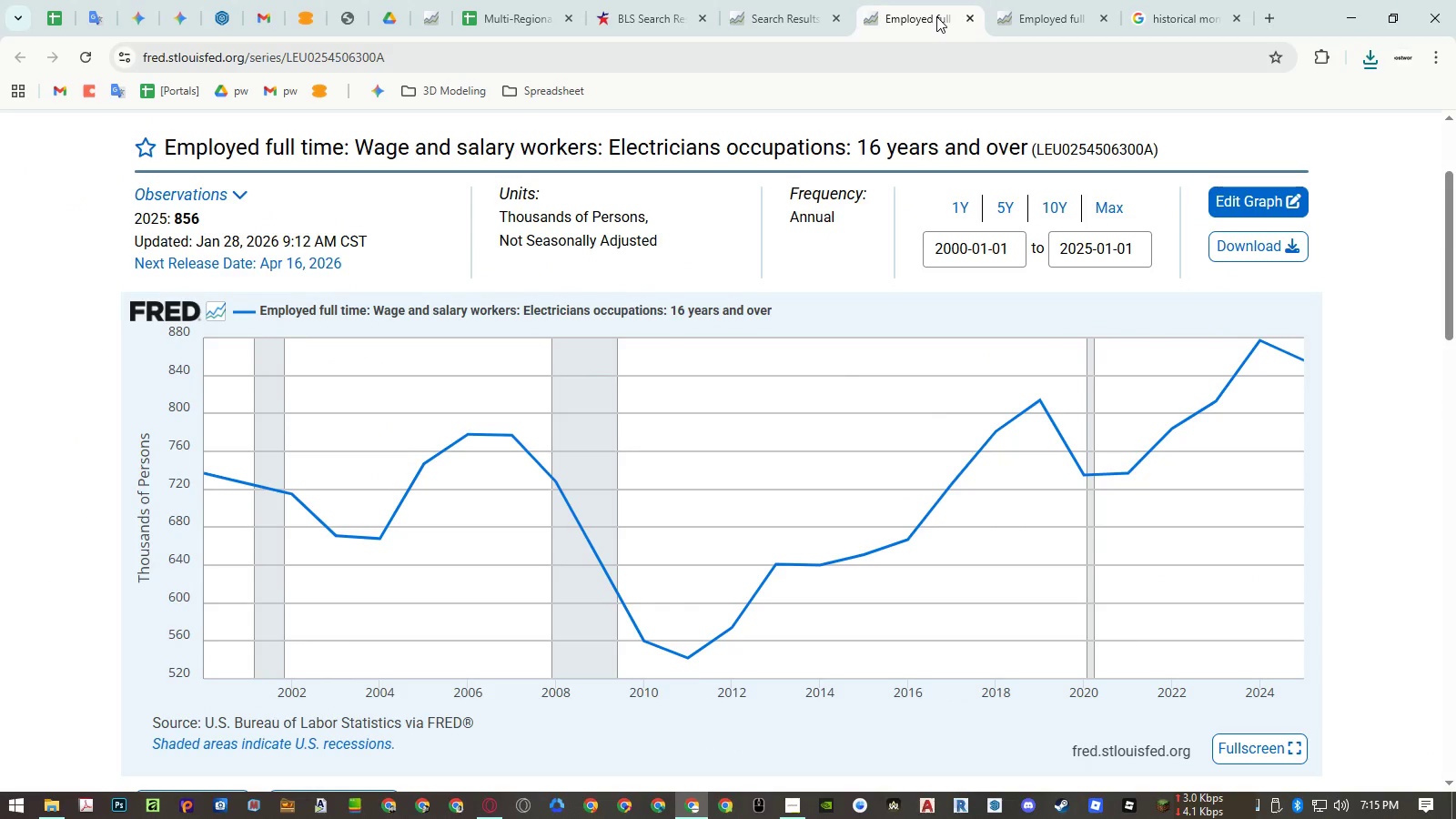 
double_click([936, 16])
 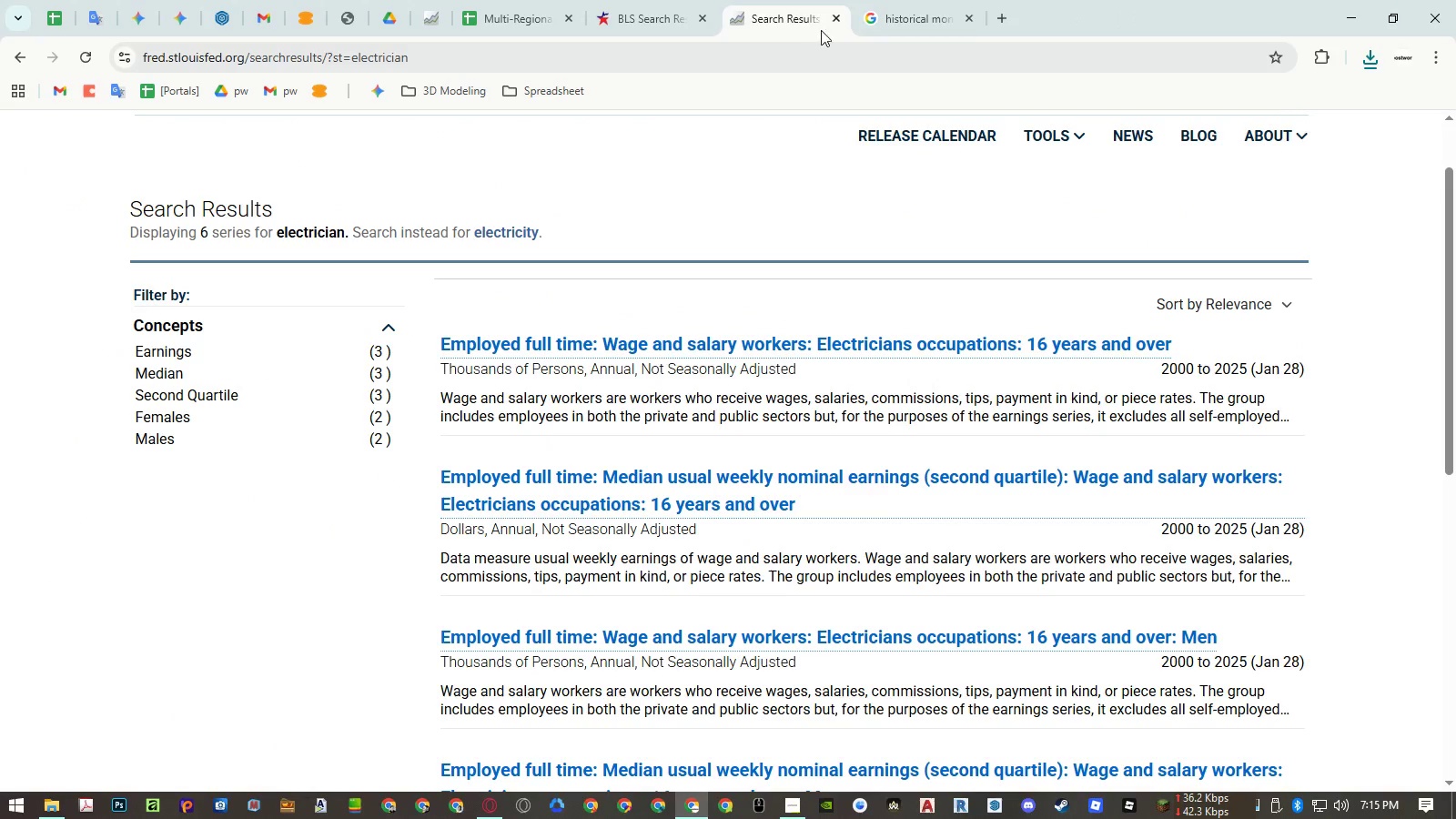 
left_click([925, 20])
 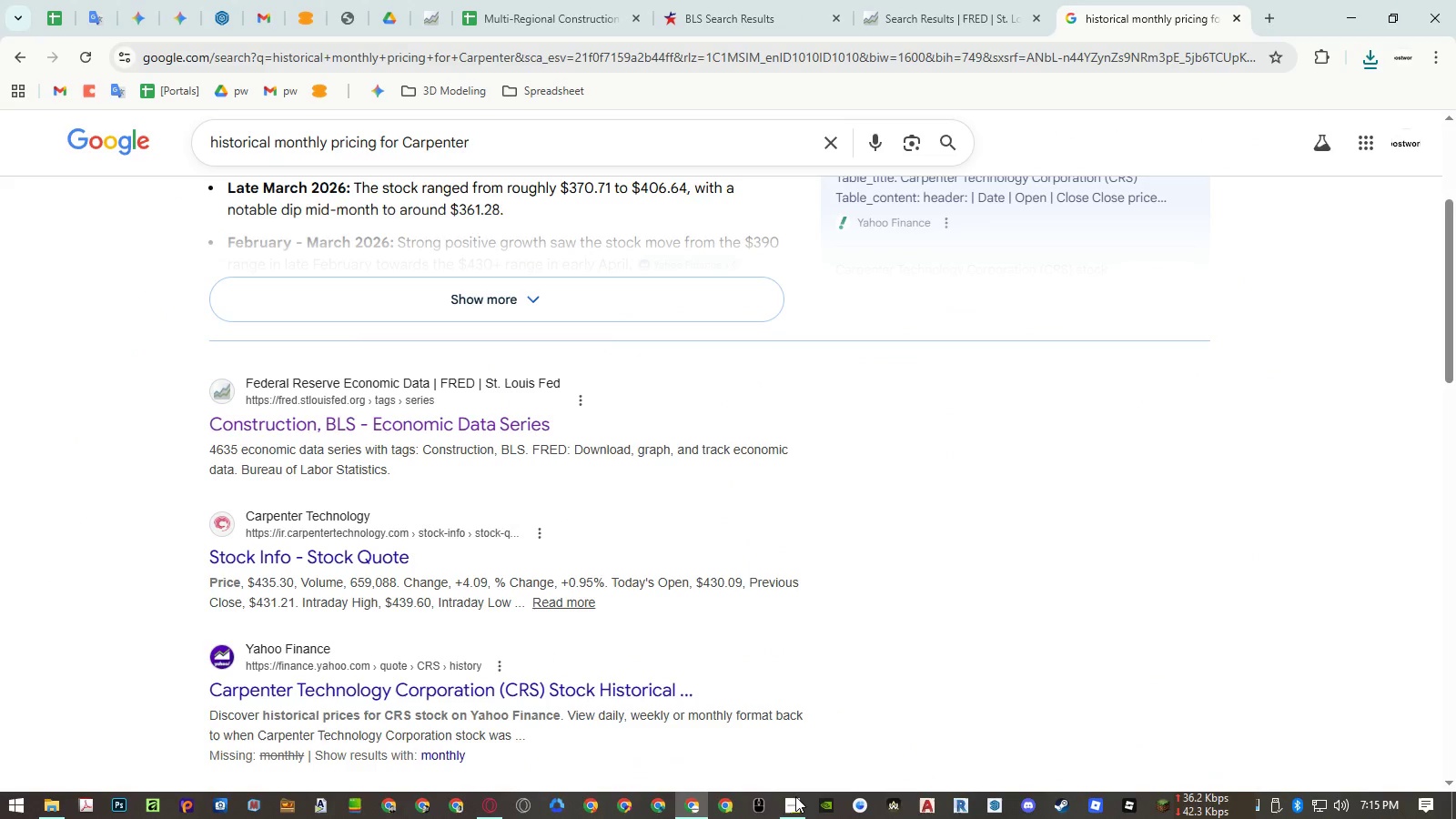 
left_click([793, 804])